 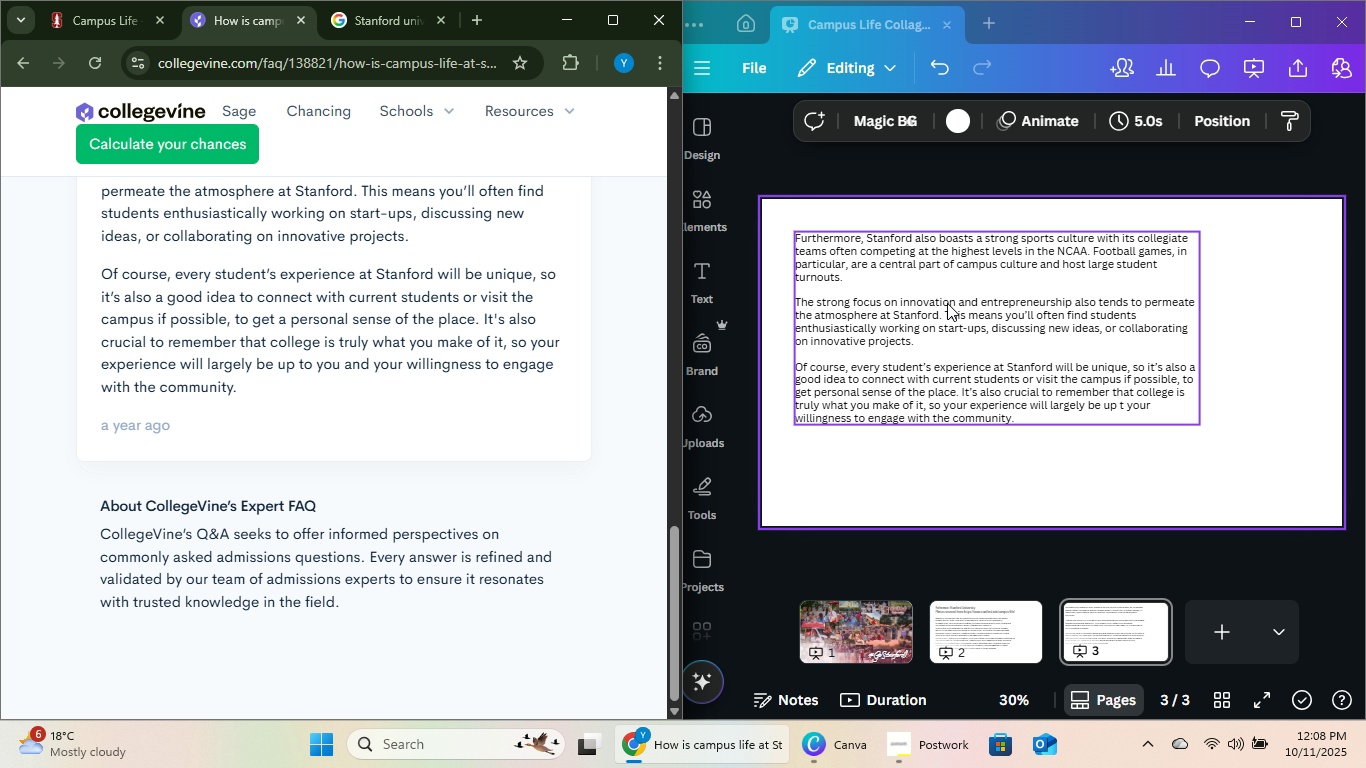 
left_click([96, 23])
 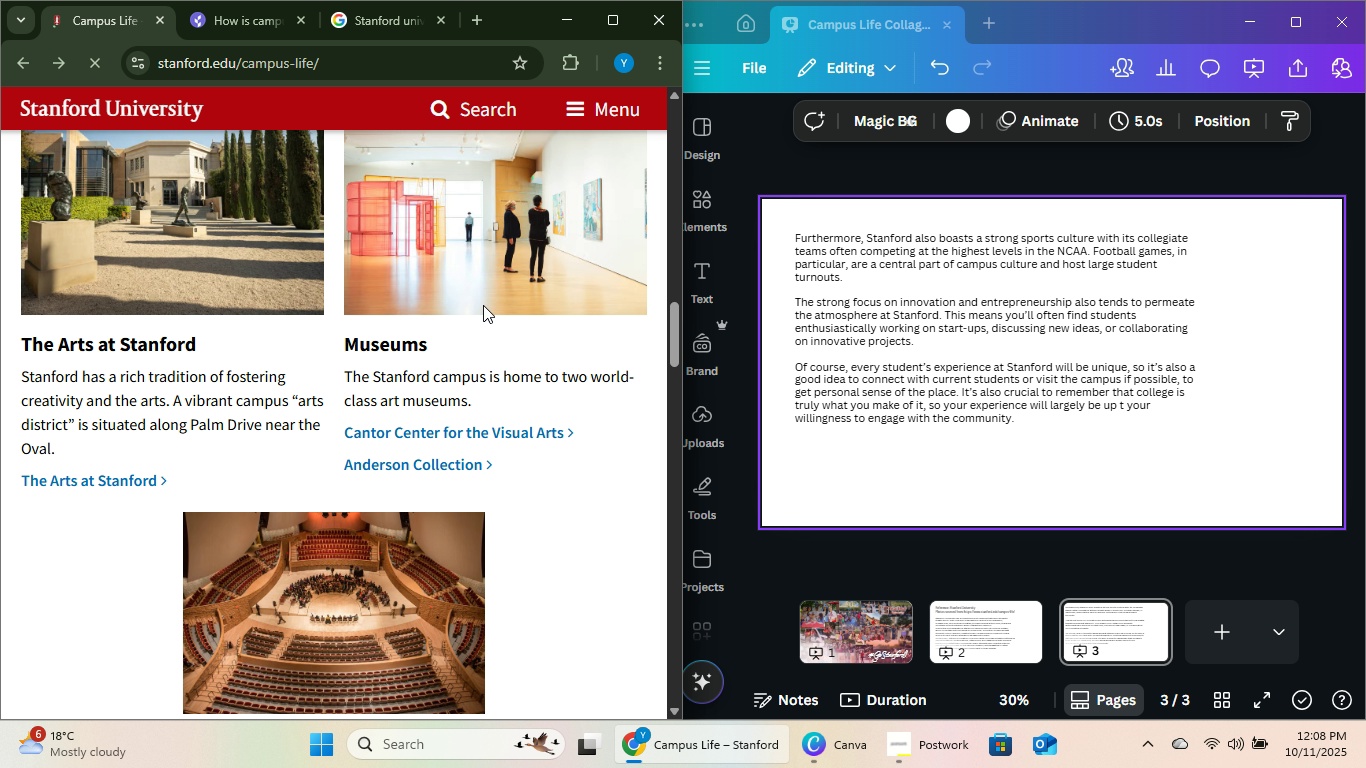 
scroll: coordinate [338, 576], scroll_direction: down, amount: 19.0
 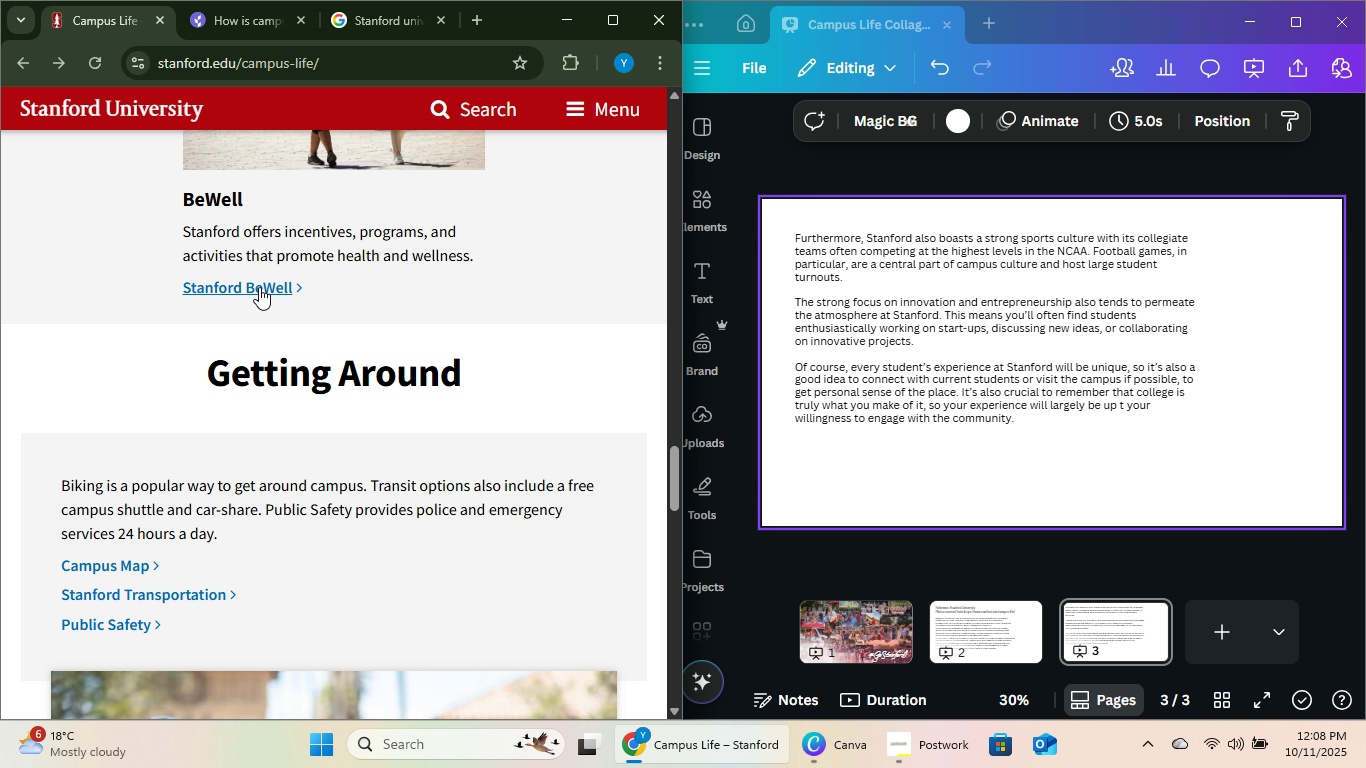 
left_click([259, 285])
 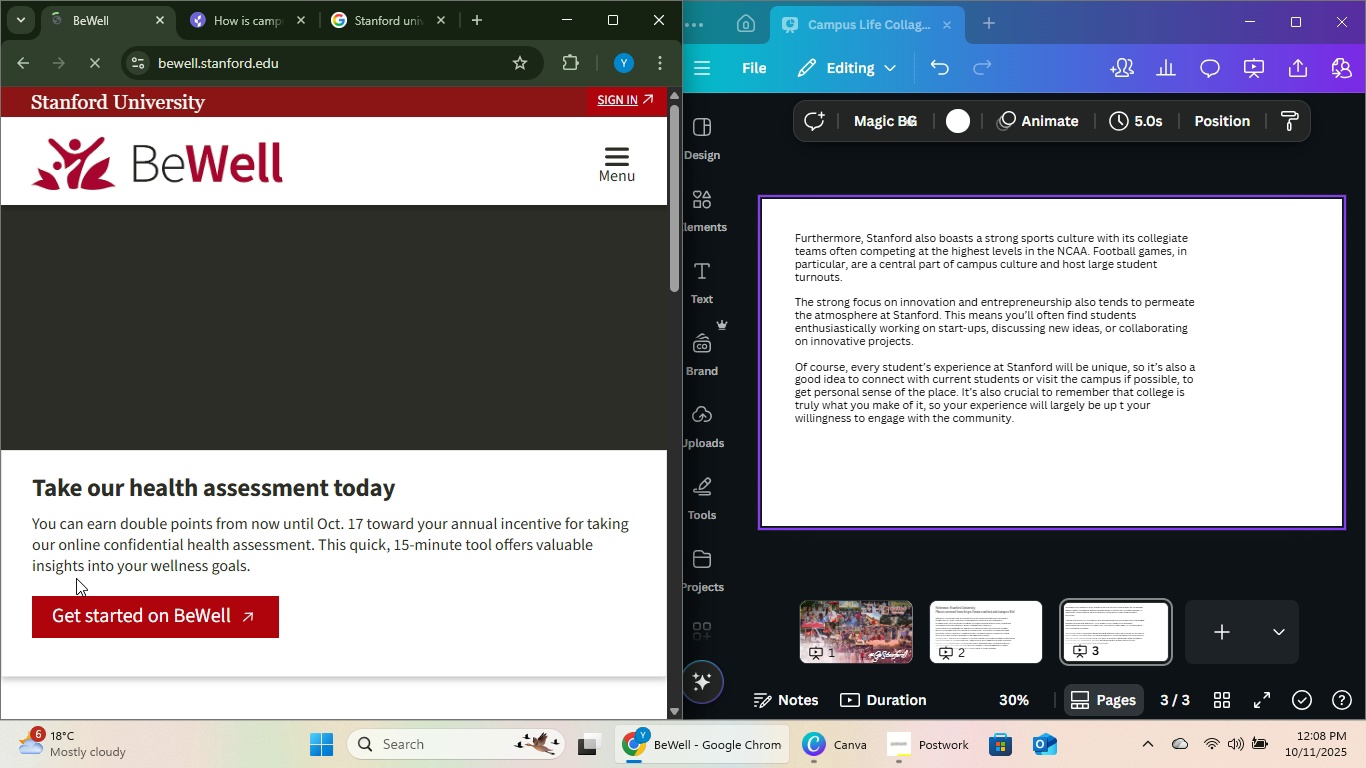 
scroll: coordinate [499, 346], scroll_direction: down, amount: 4.0
 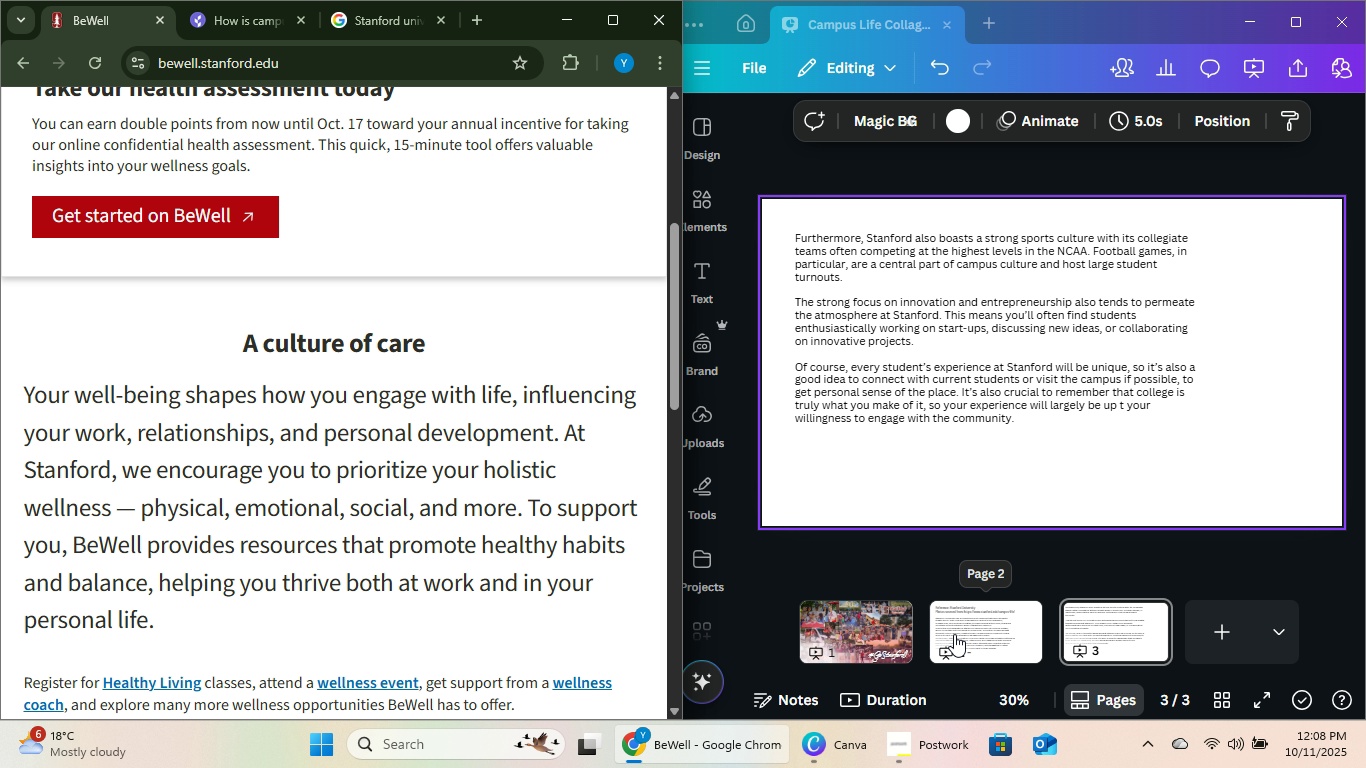 
left_click([954, 635])
 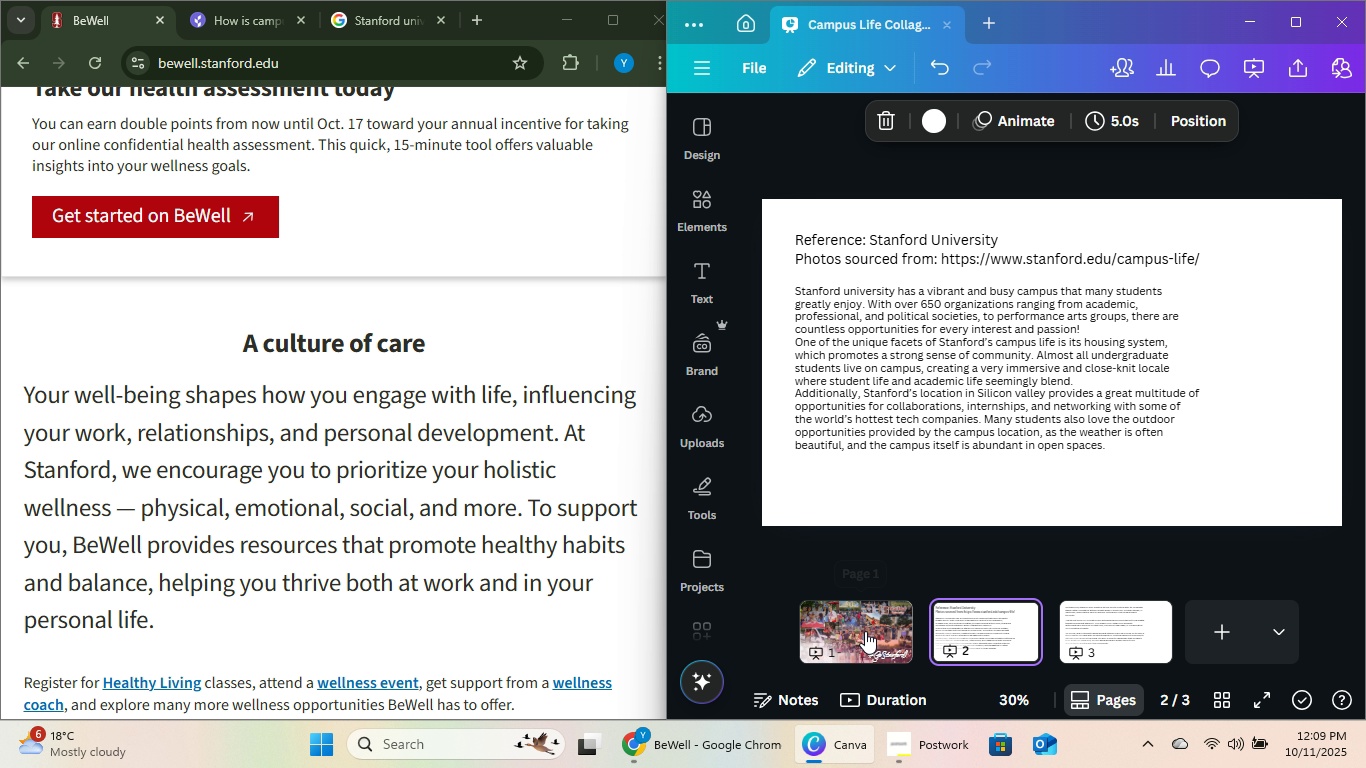 
left_click([865, 631])
 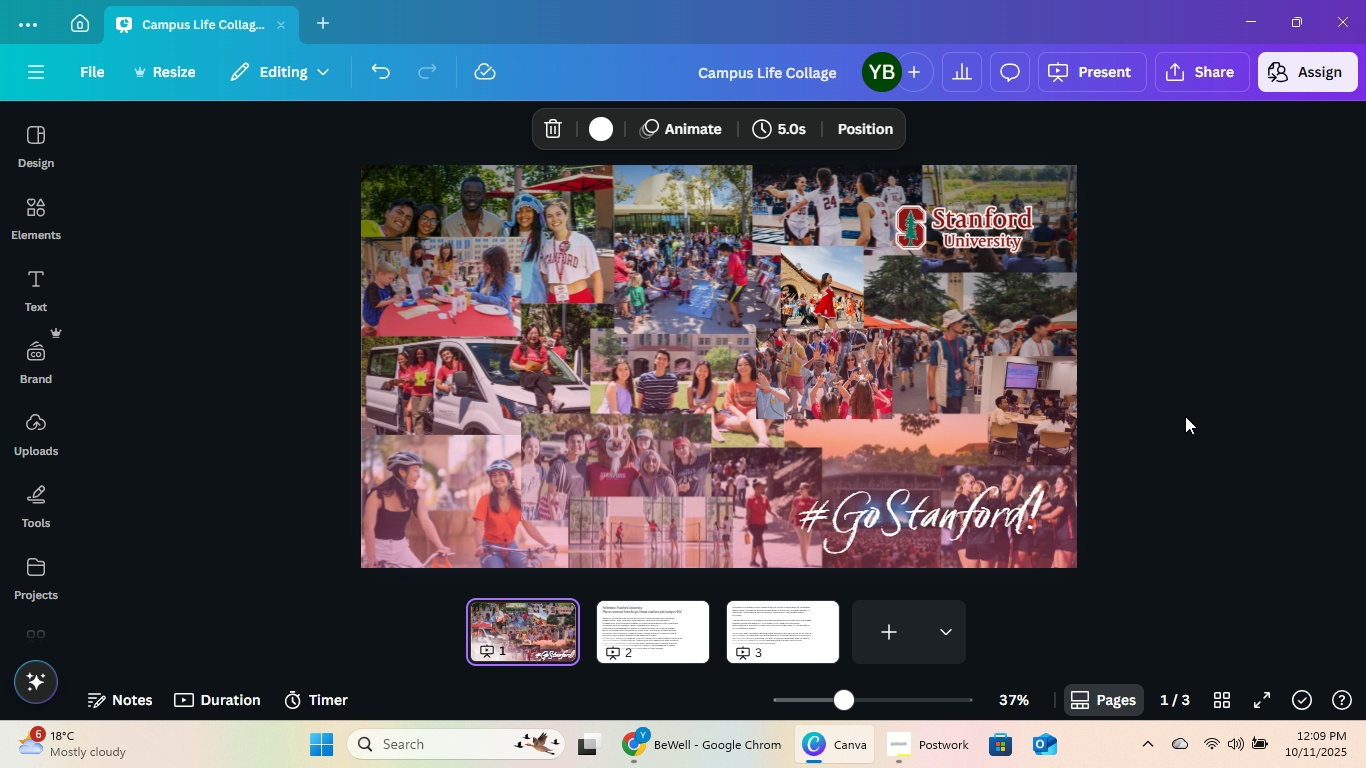 
left_click([1016, 234])
 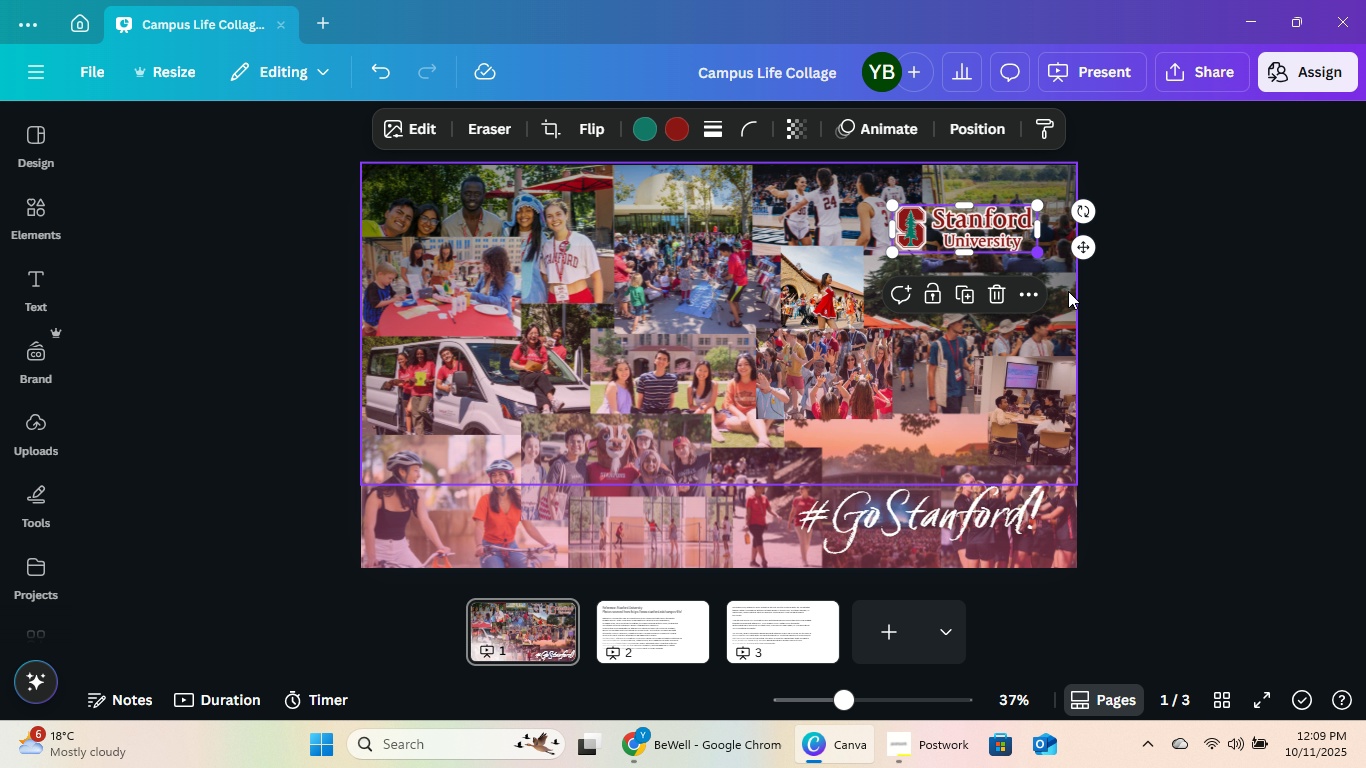 
left_click([1195, 357])
 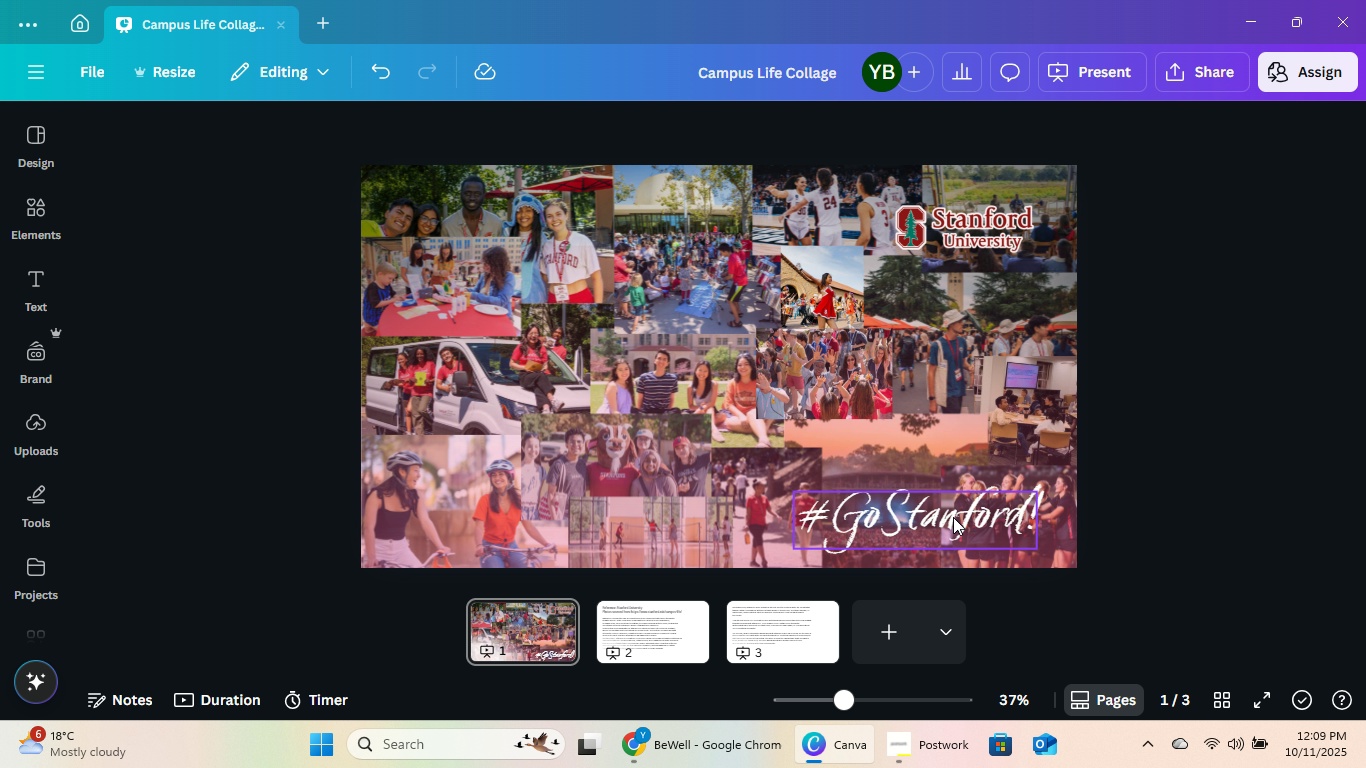 
left_click_drag(start_coordinate=[956, 513], to_coordinate=[561, 492])
 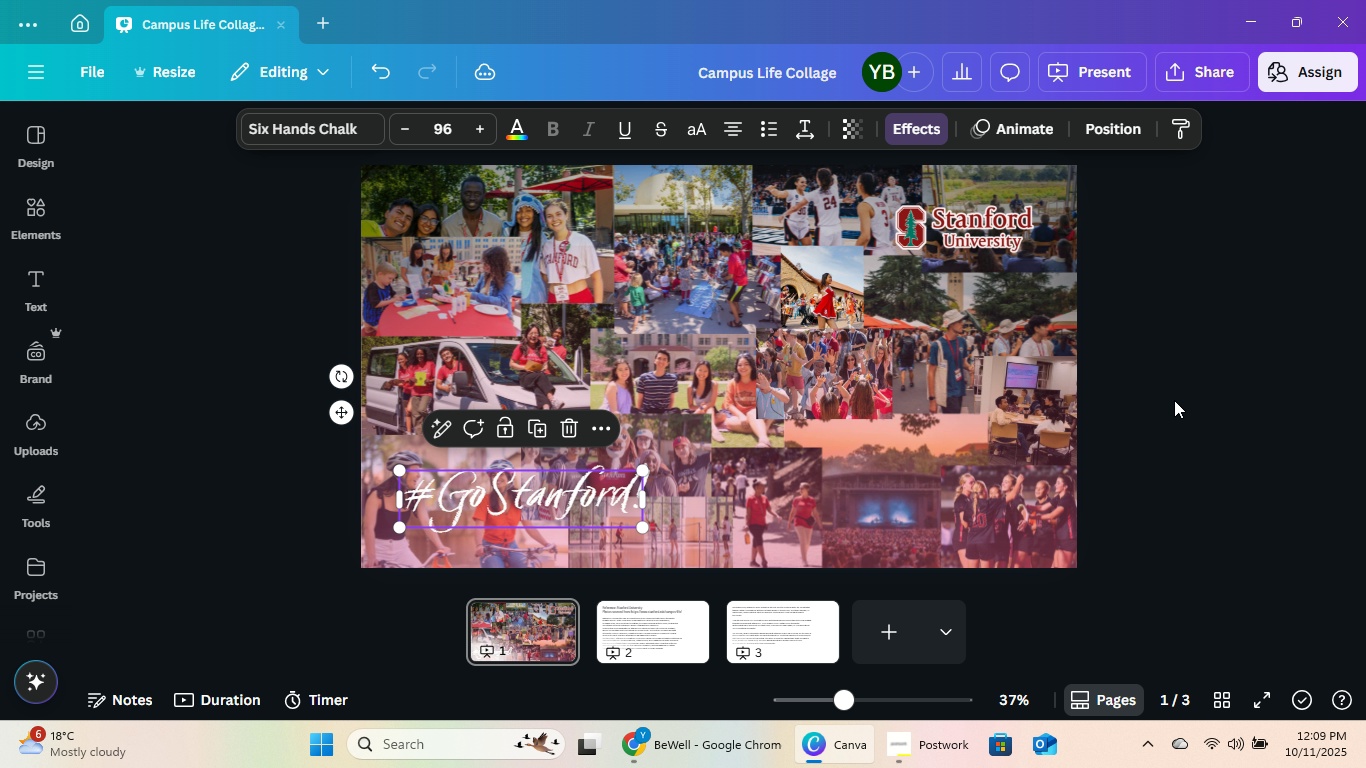 
left_click([1174, 400])
 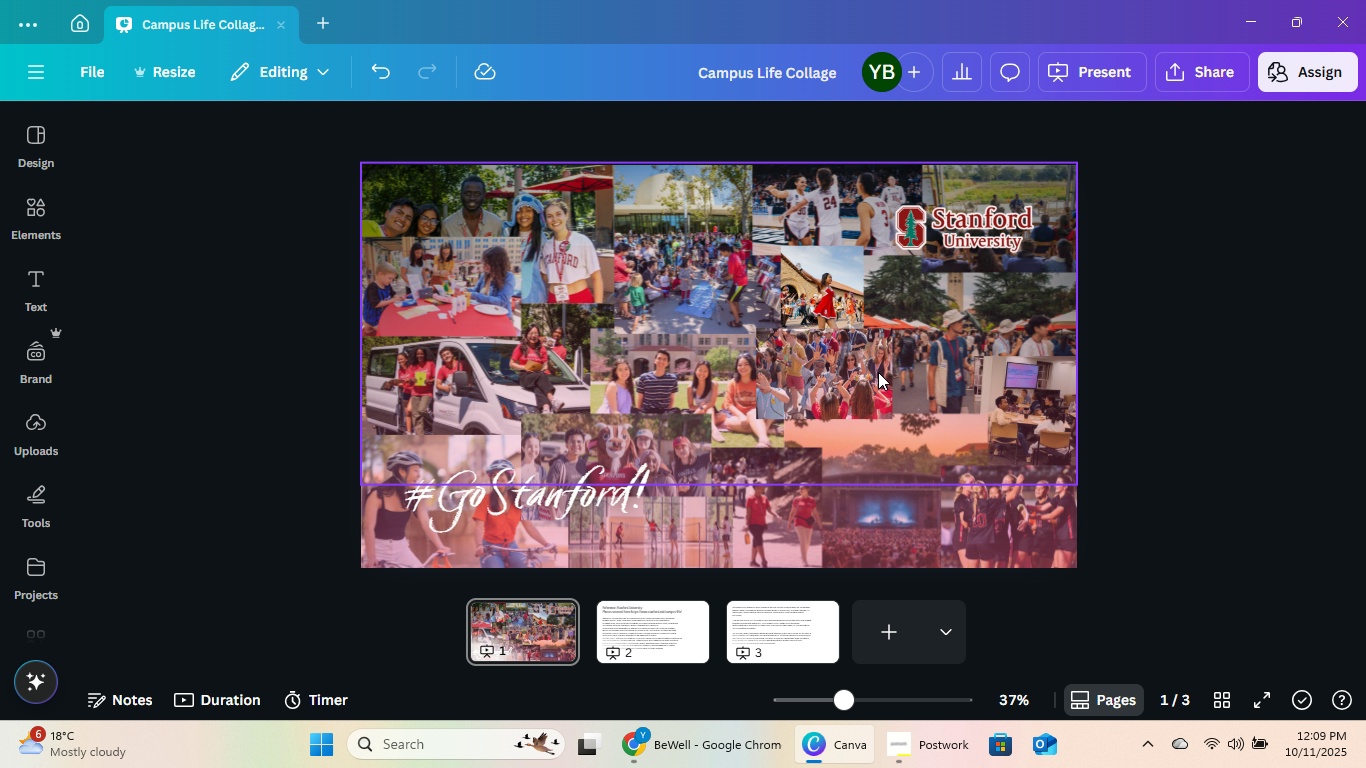 
left_click([575, 477])
 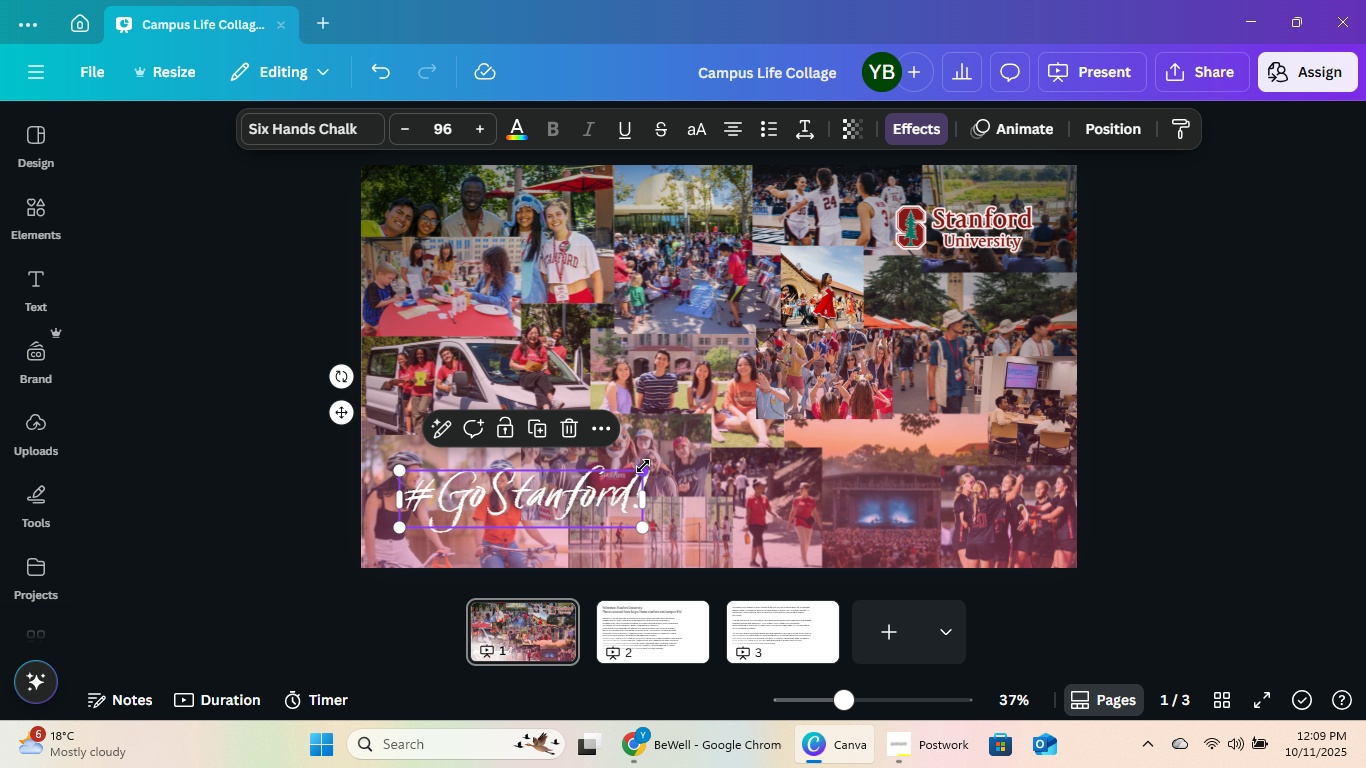 
left_click_drag(start_coordinate=[643, 466], to_coordinate=[545, 503])
 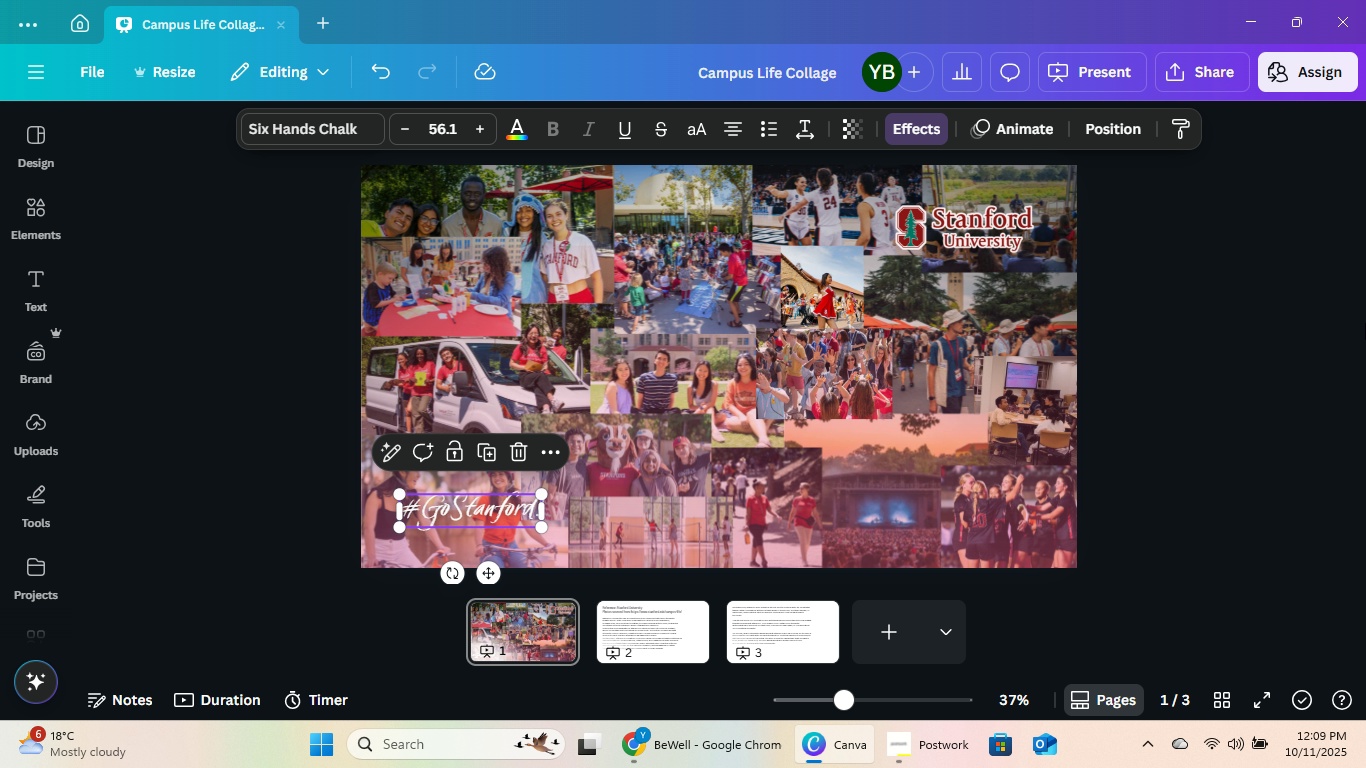 
left_click([1365, 323])
 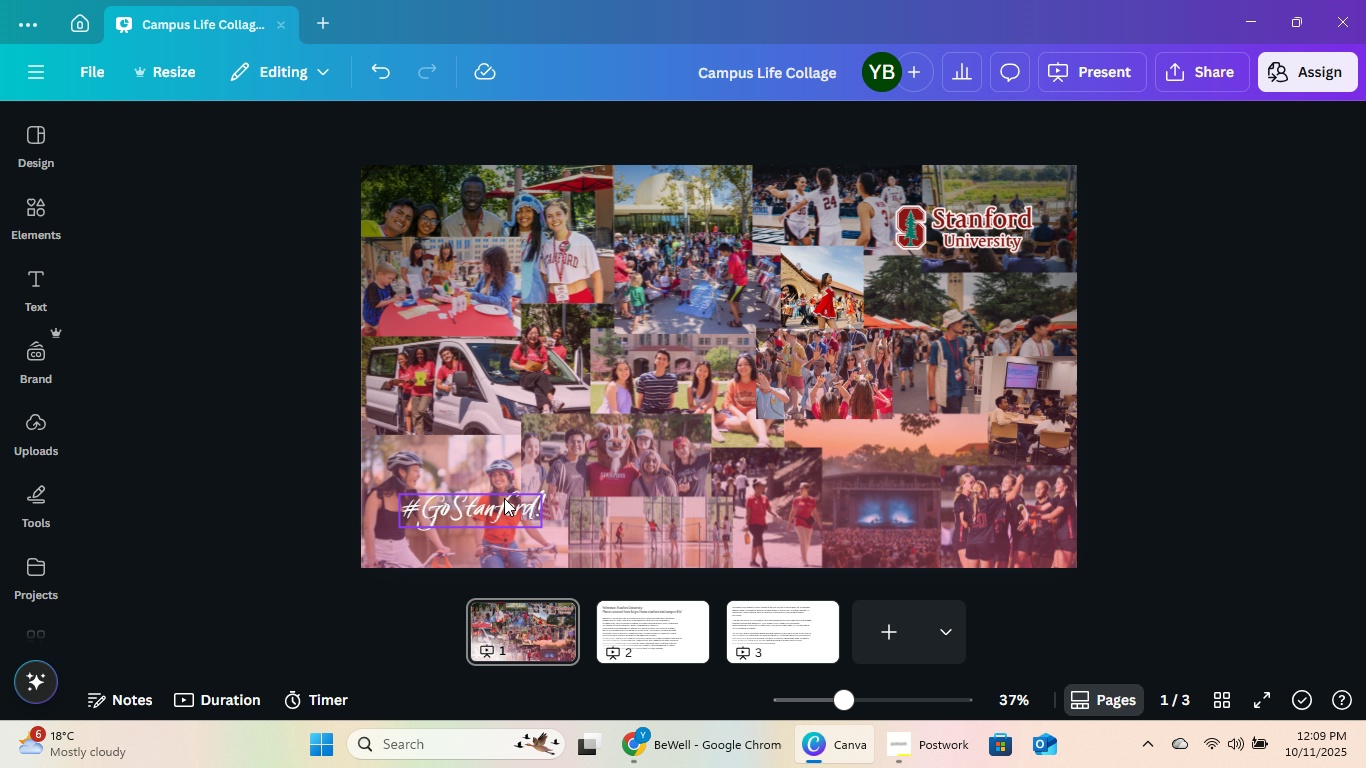 
left_click_drag(start_coordinate=[1003, 223], to_coordinate=[757, 352])
 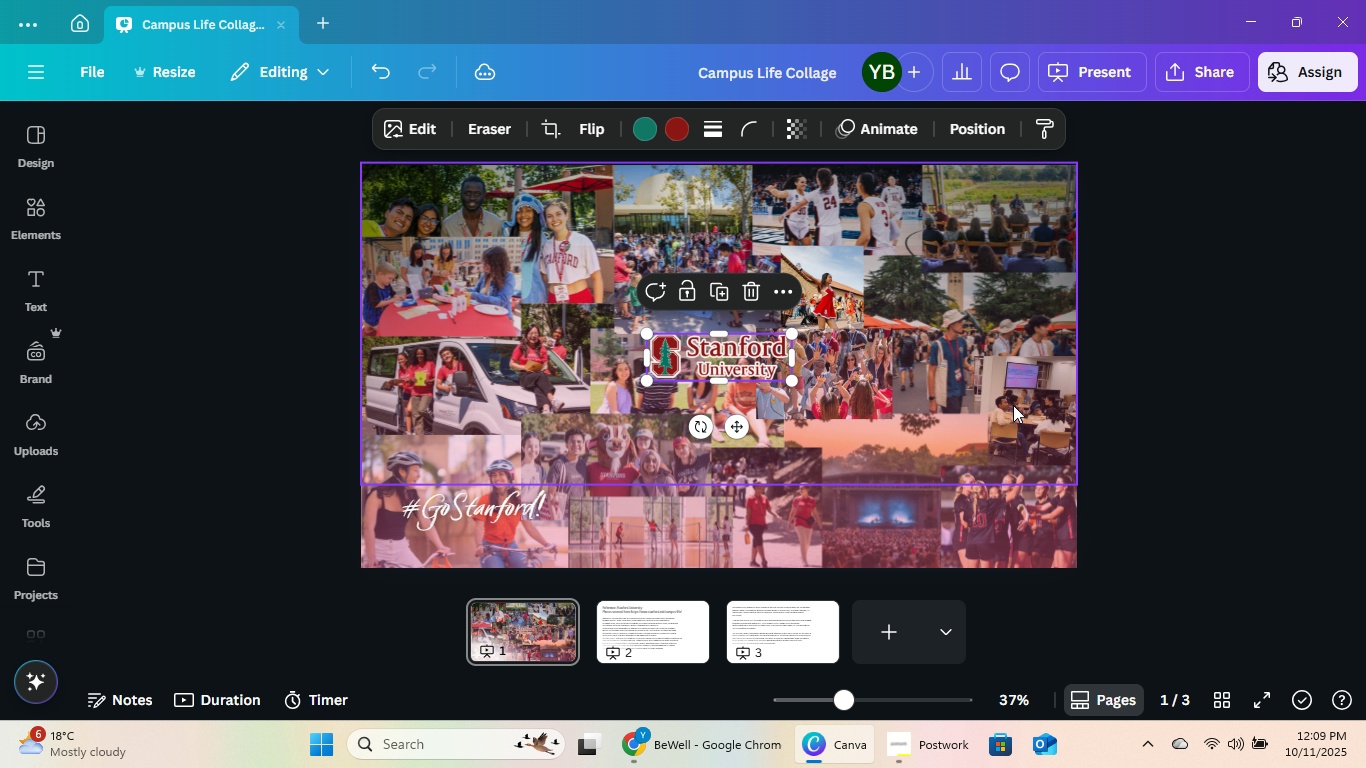 
left_click([1013, 405])
 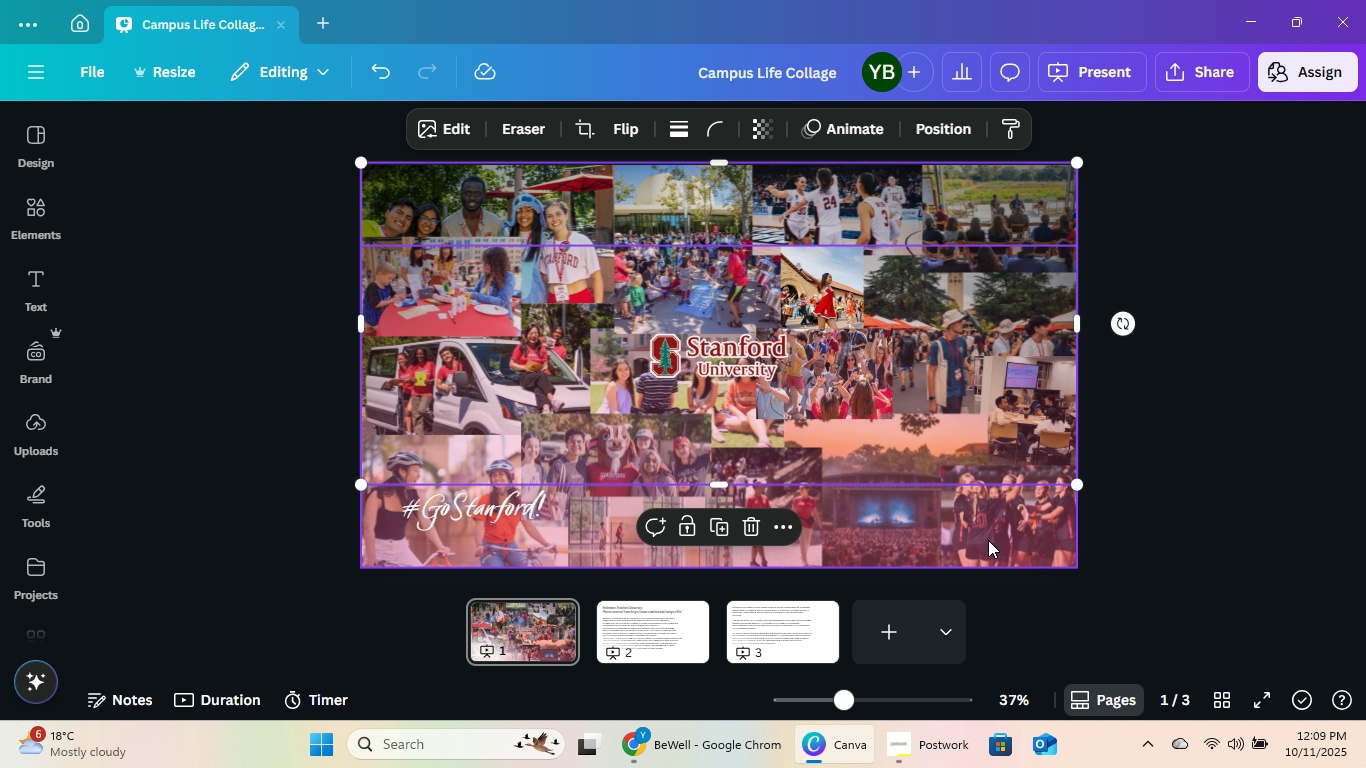 
left_click([987, 543])
 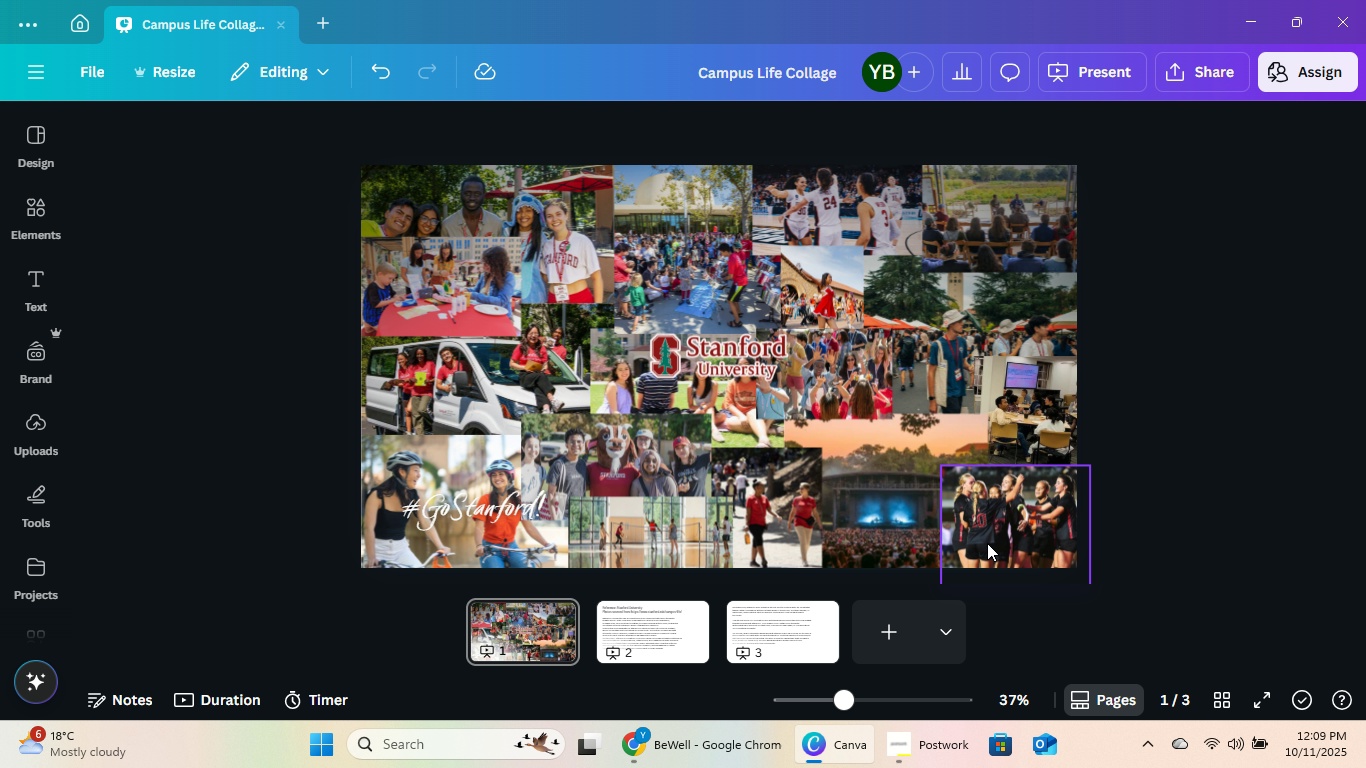 
key(Backspace)
 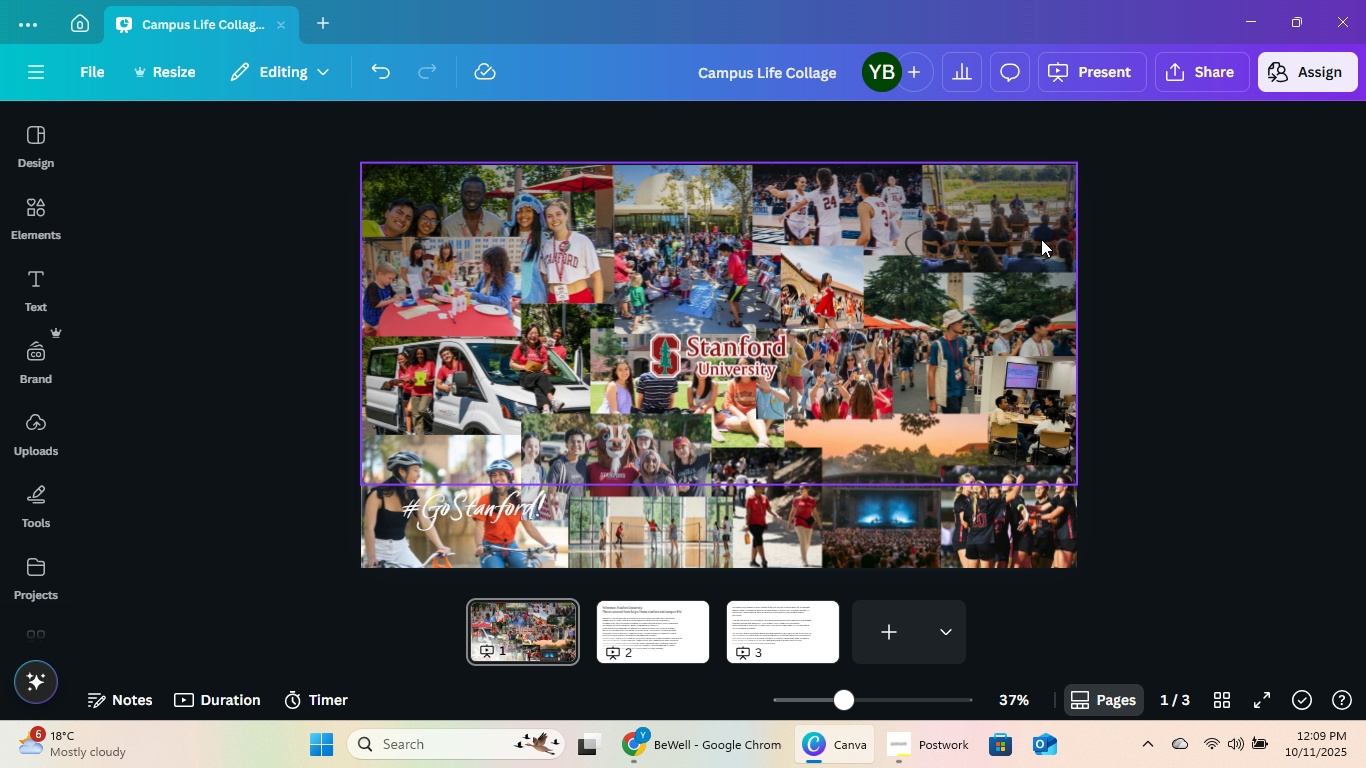 
left_click([1041, 239])
 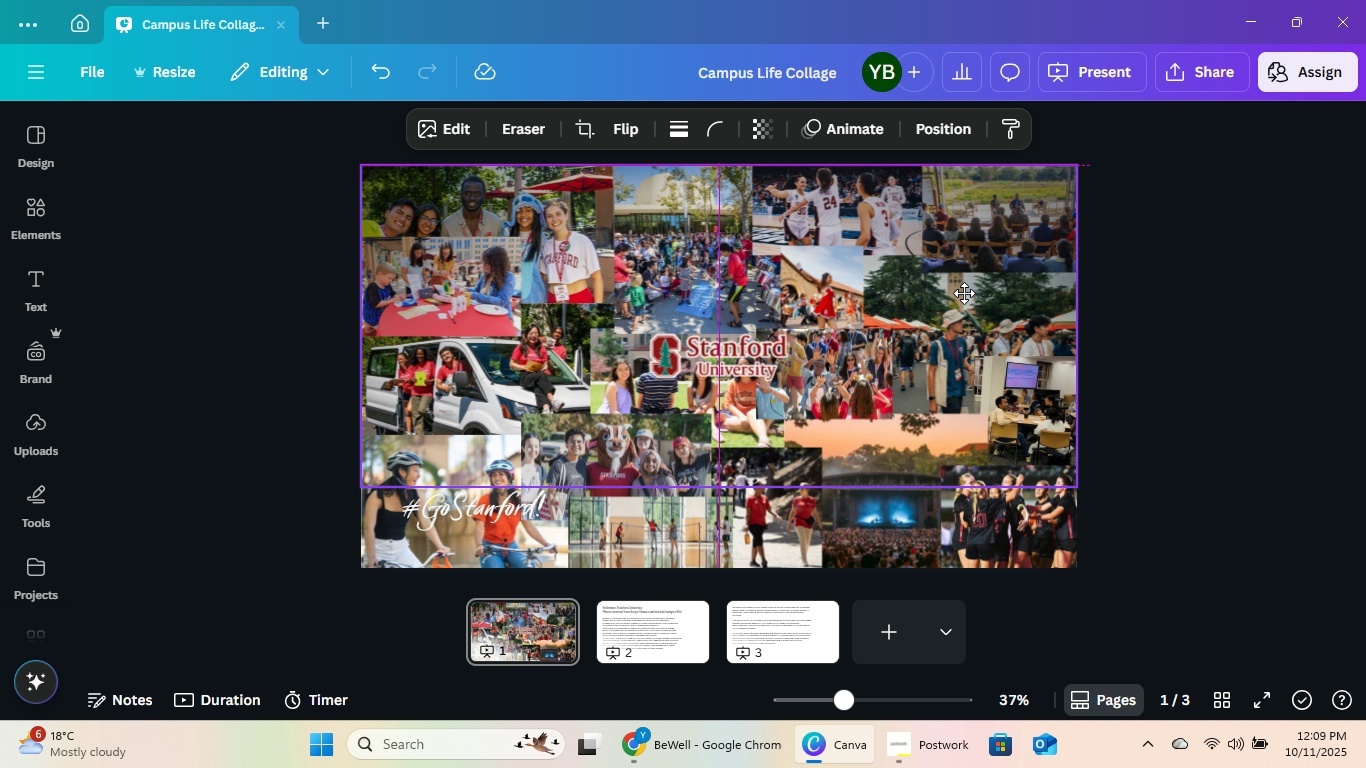 
left_click([1199, 297])
 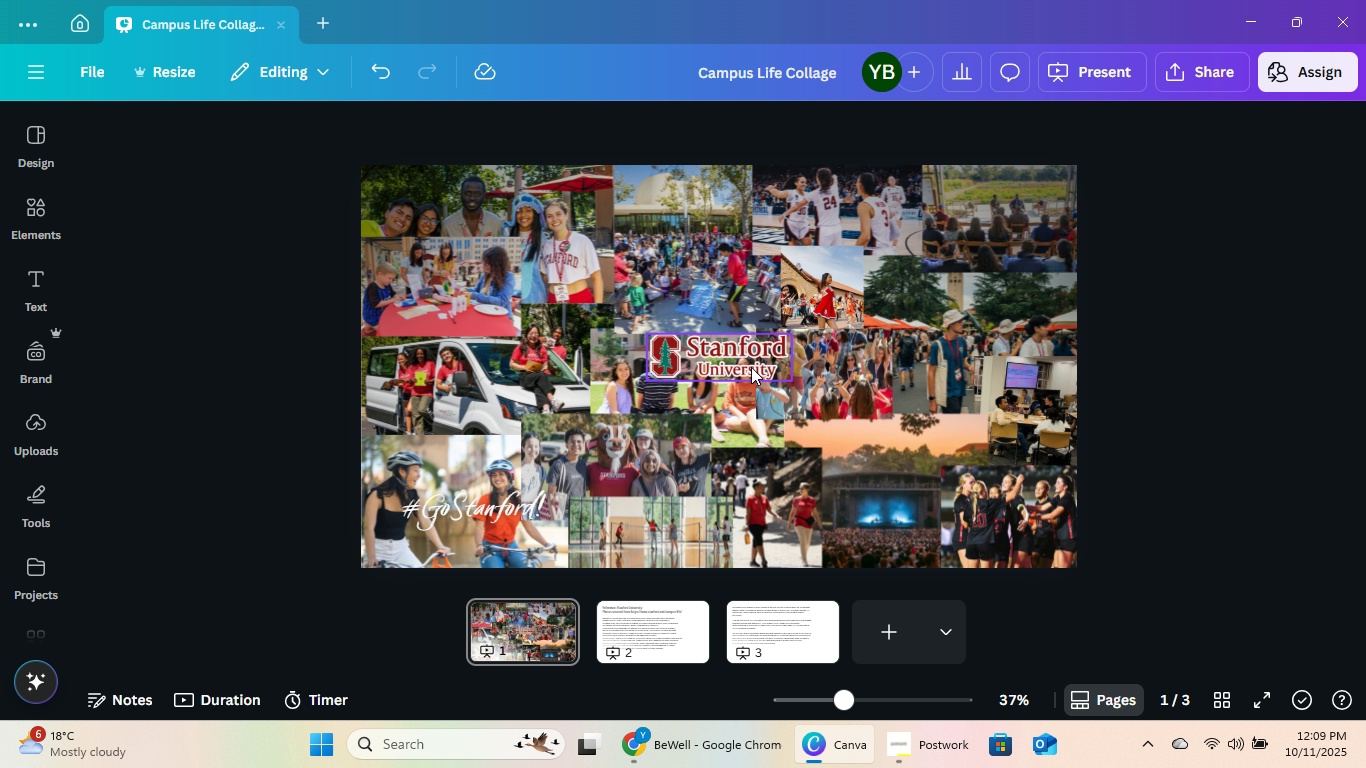 
left_click_drag(start_coordinate=[753, 357], to_coordinate=[751, 363])
 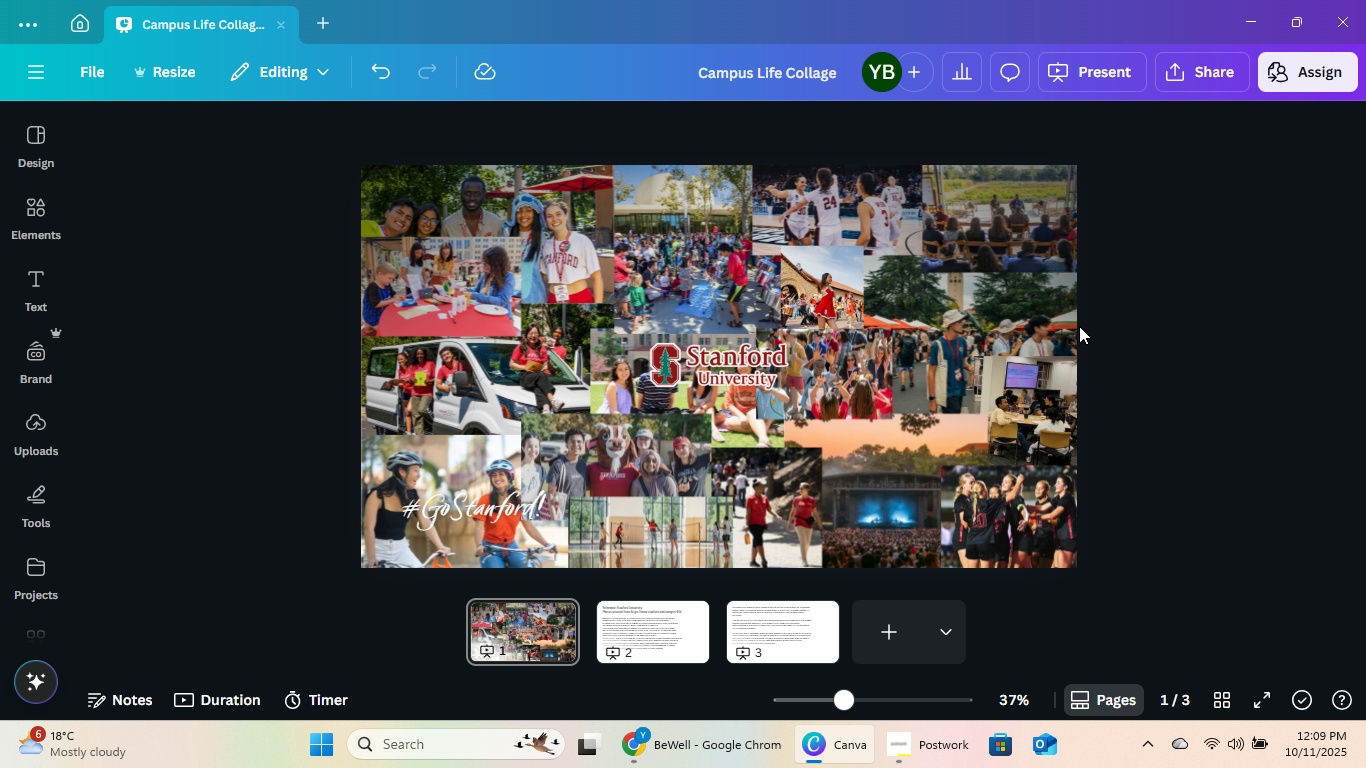 
double_click([1077, 323])
 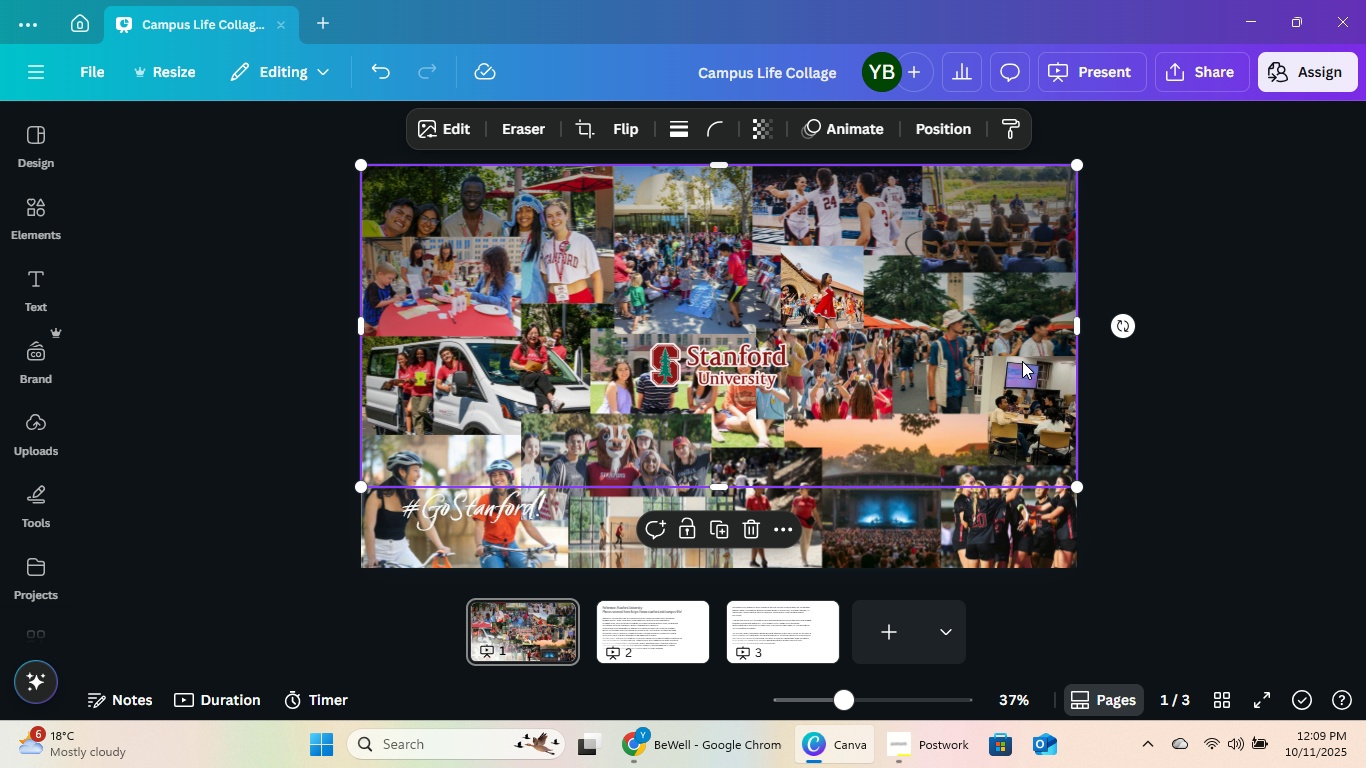 
key(Control+V)
 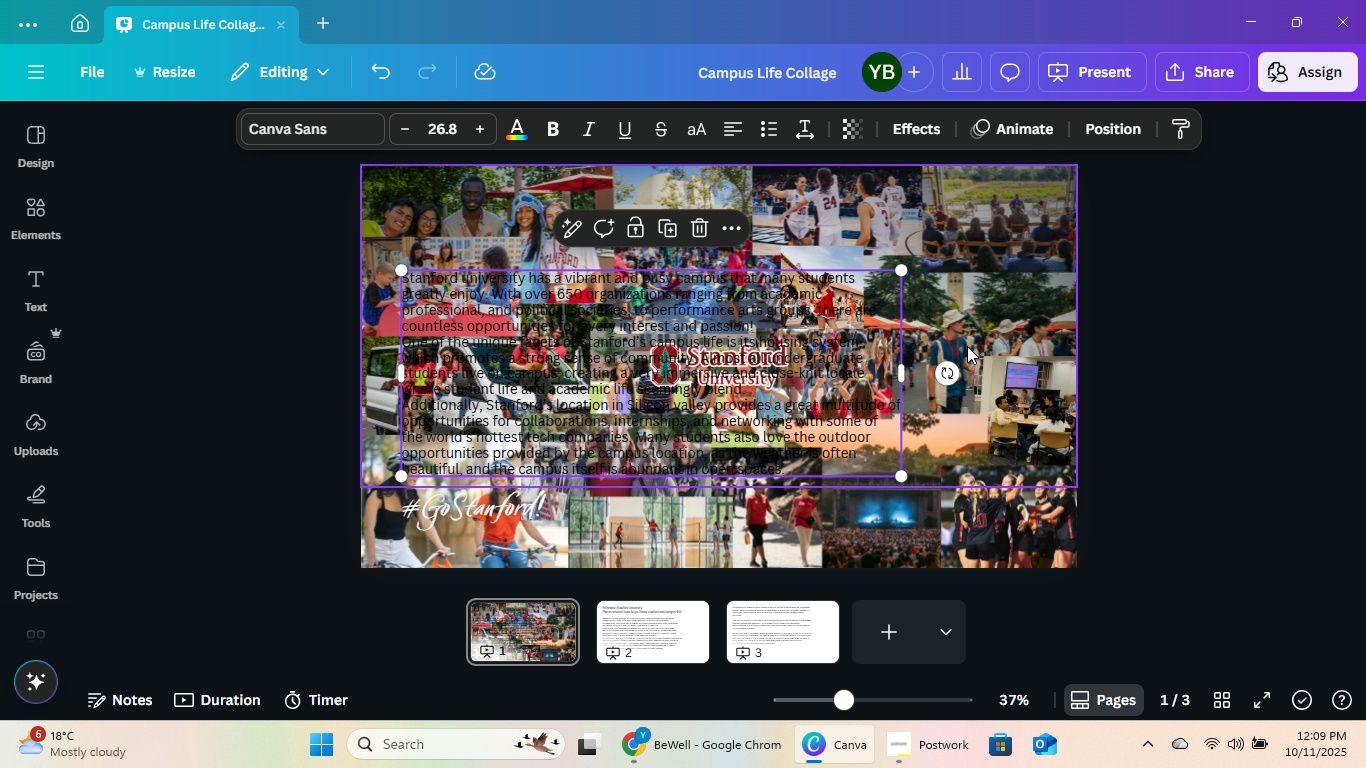 
key(Control+Z)
 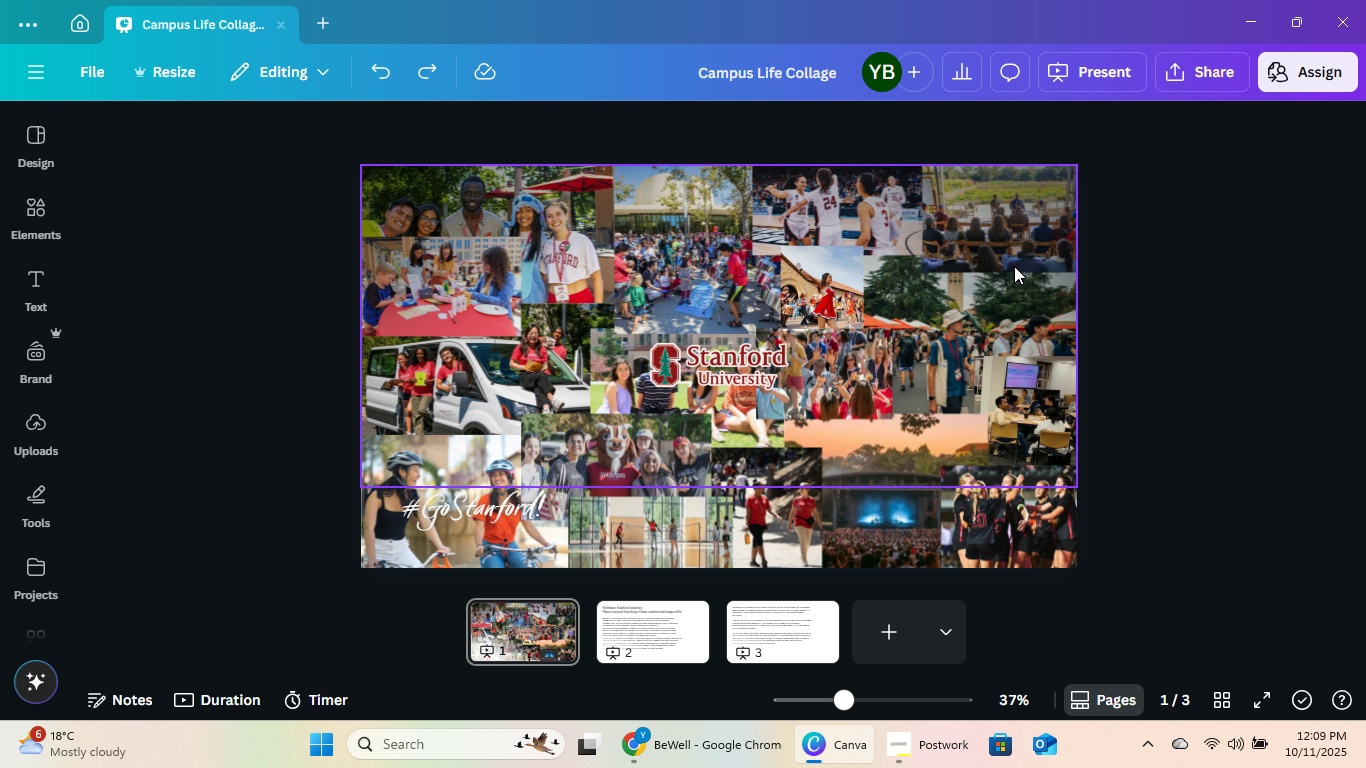 
left_click([1014, 266])
 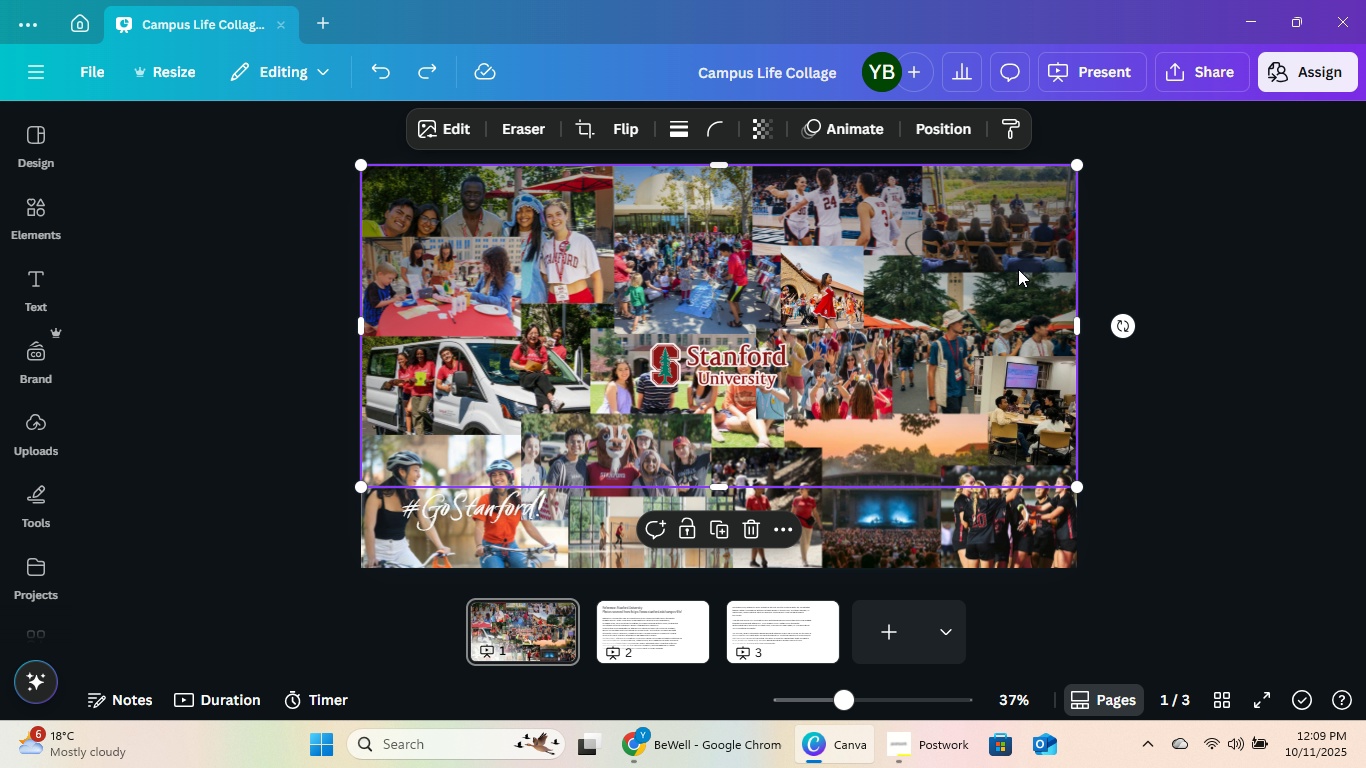 
key(Control+C)
 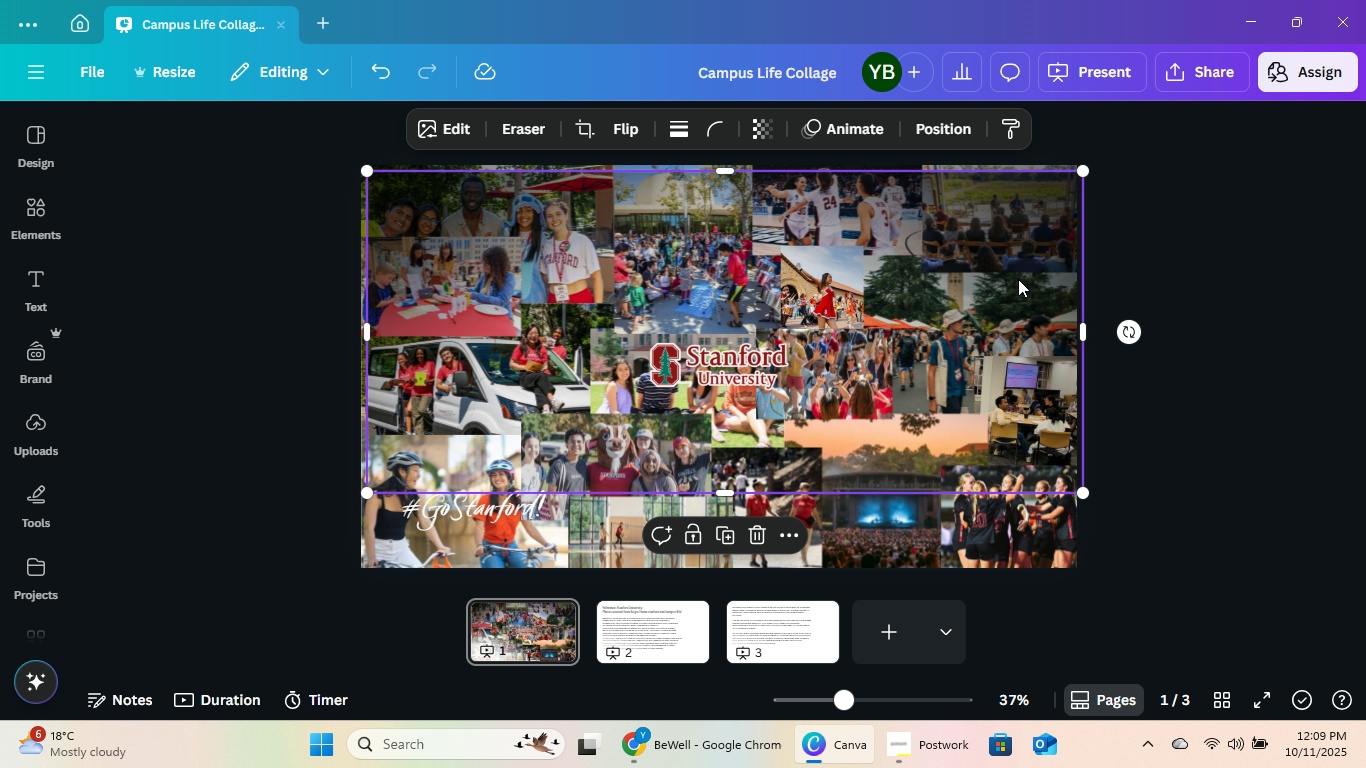 
key(Control+V)
 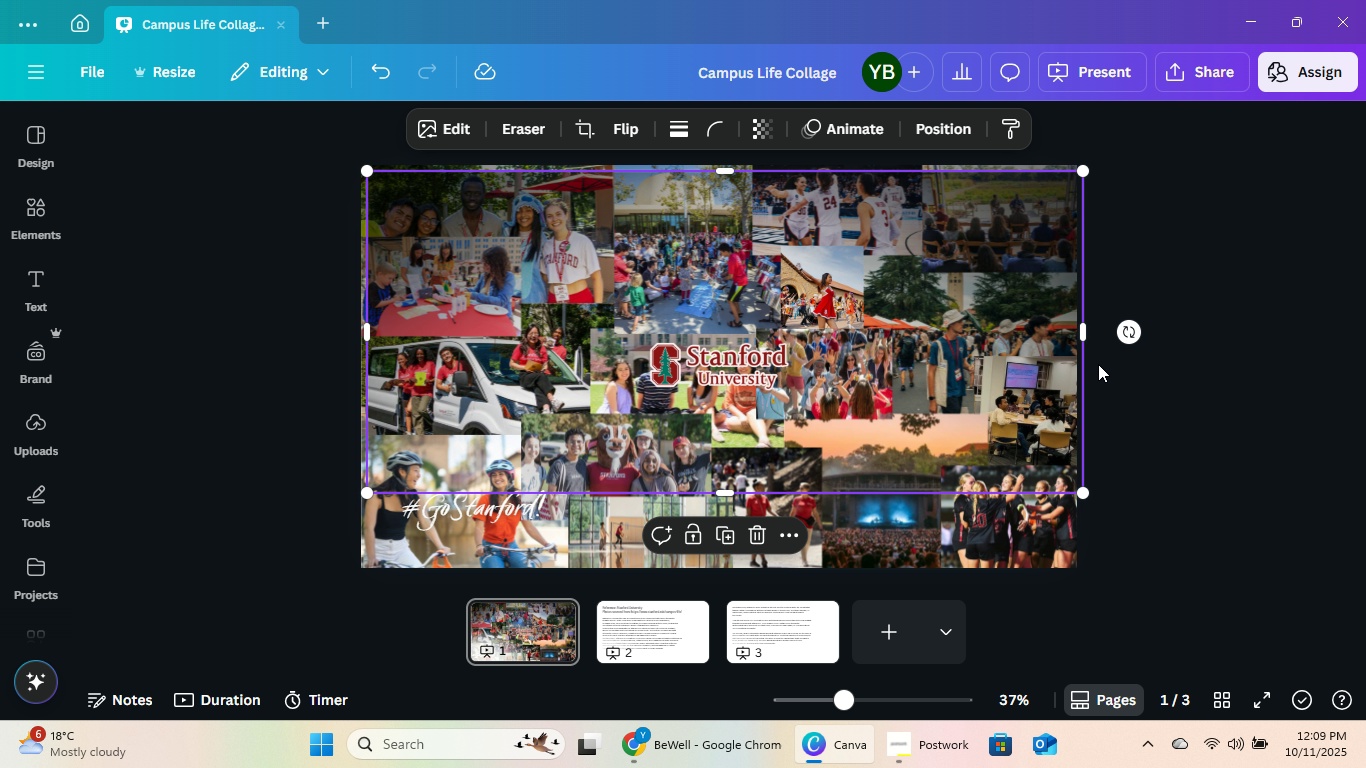 
left_click_drag(start_coordinate=[1129, 329], to_coordinate=[532, 333])
 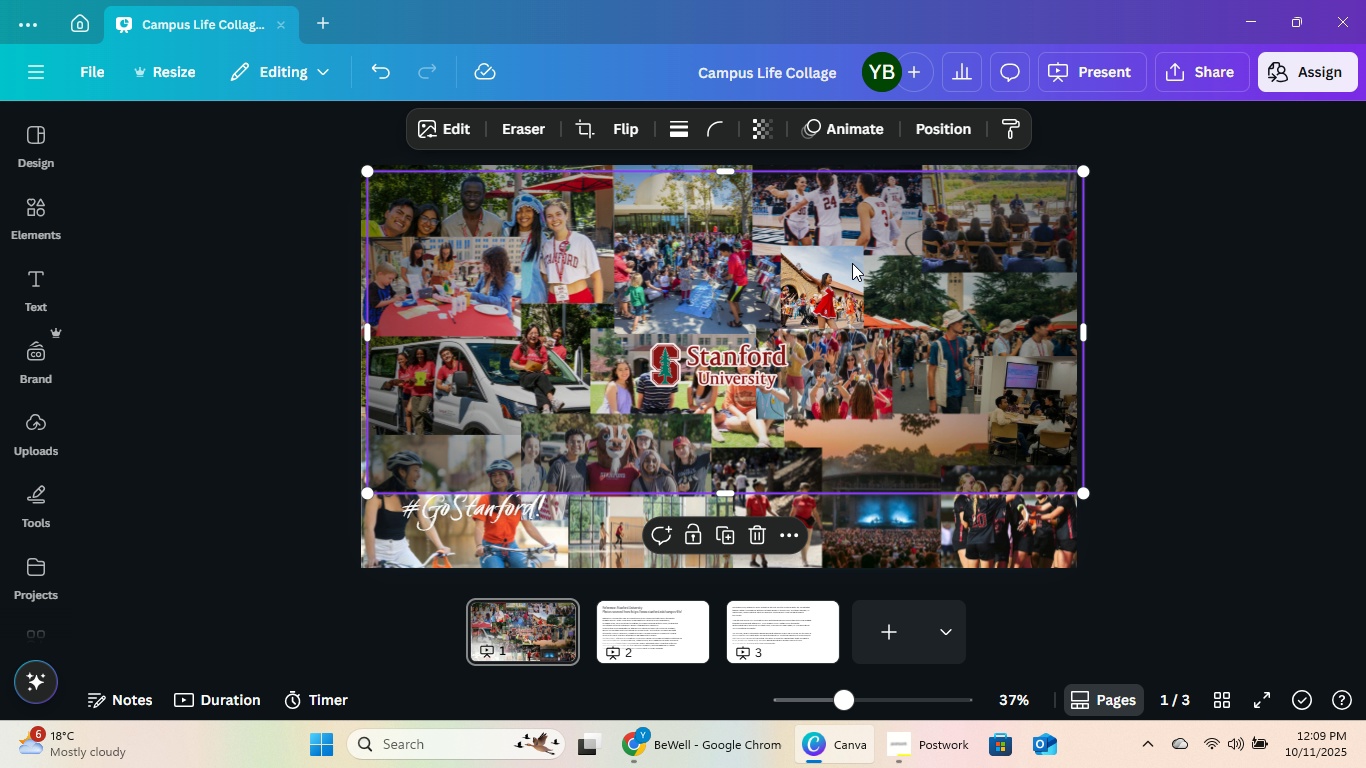 
left_click_drag(start_coordinate=[852, 263], to_coordinate=[845, 338])
 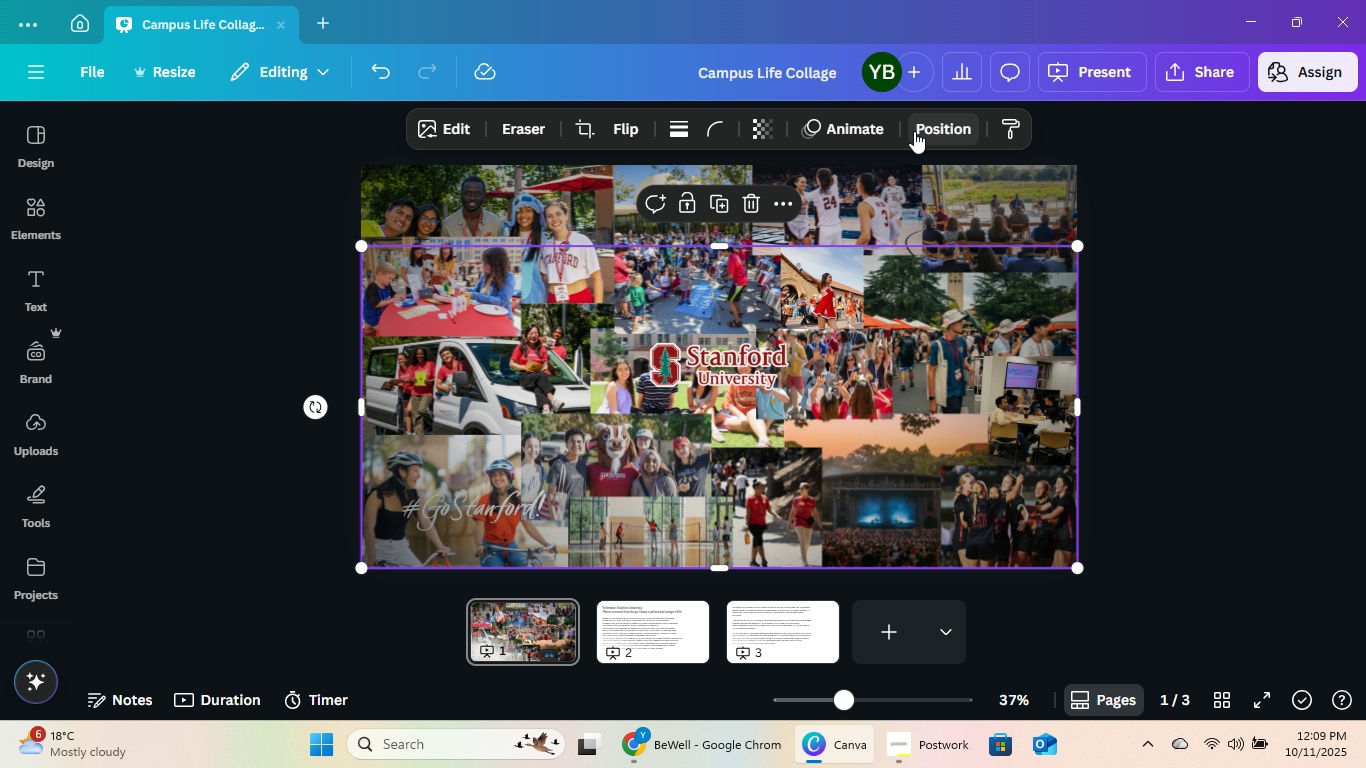 
left_click([929, 125])
 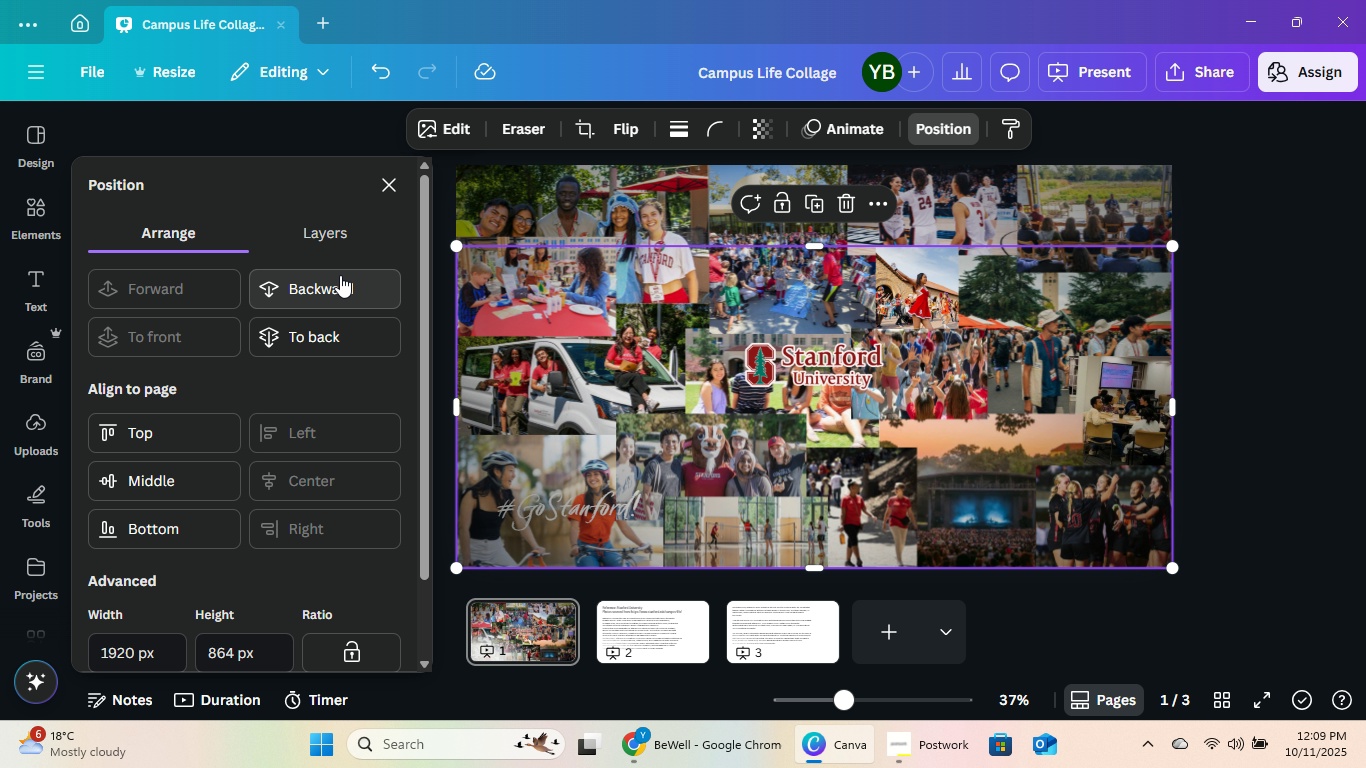 
left_click([340, 275])
 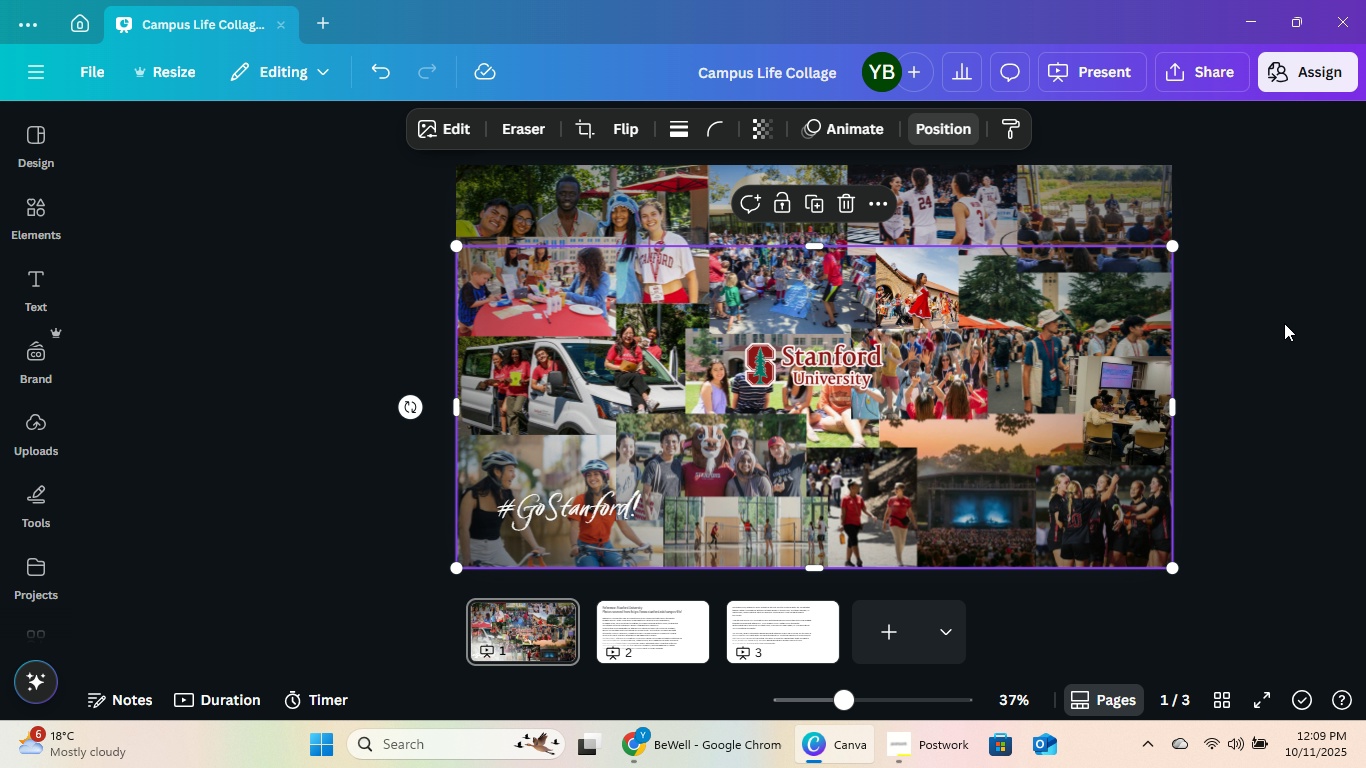 
double_click([1284, 323])
 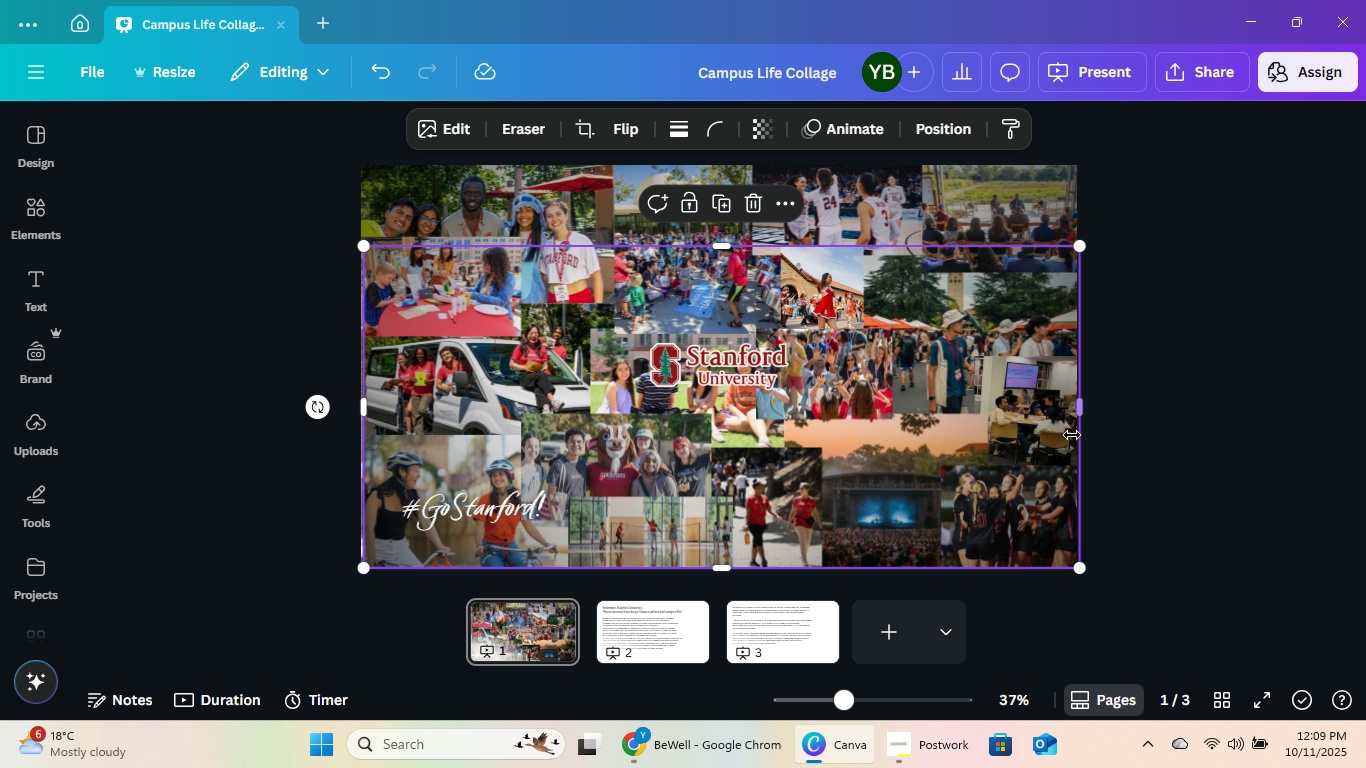 
wait(6.24)
 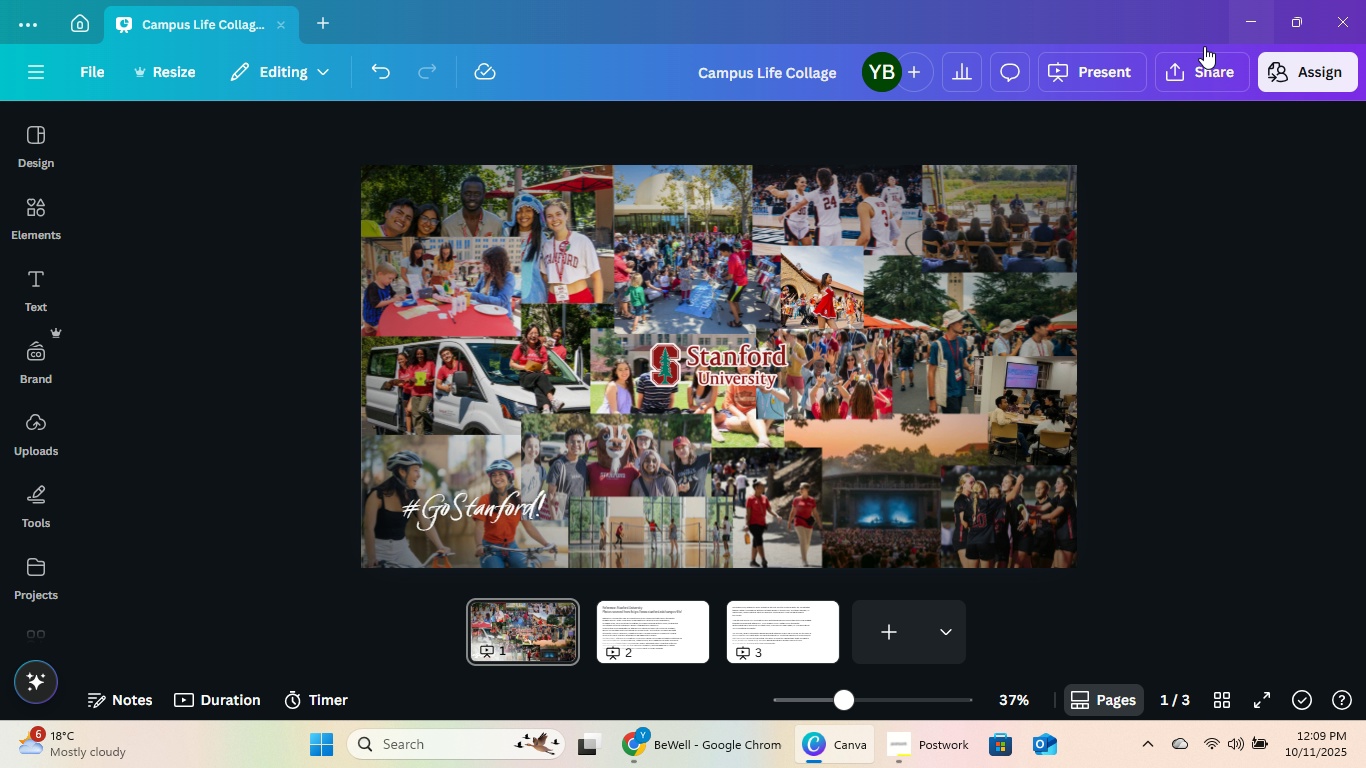 
left_click([1360, 351])
 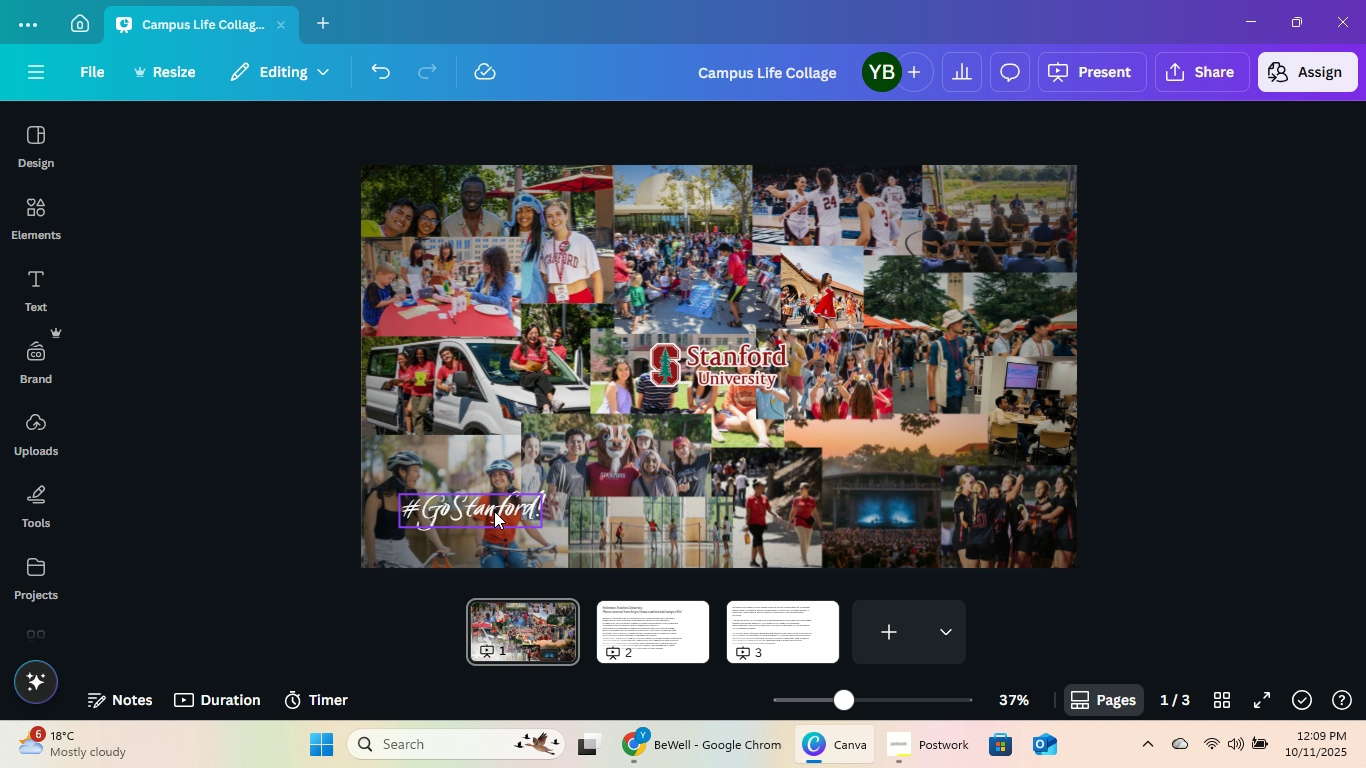 
left_click([487, 522])
 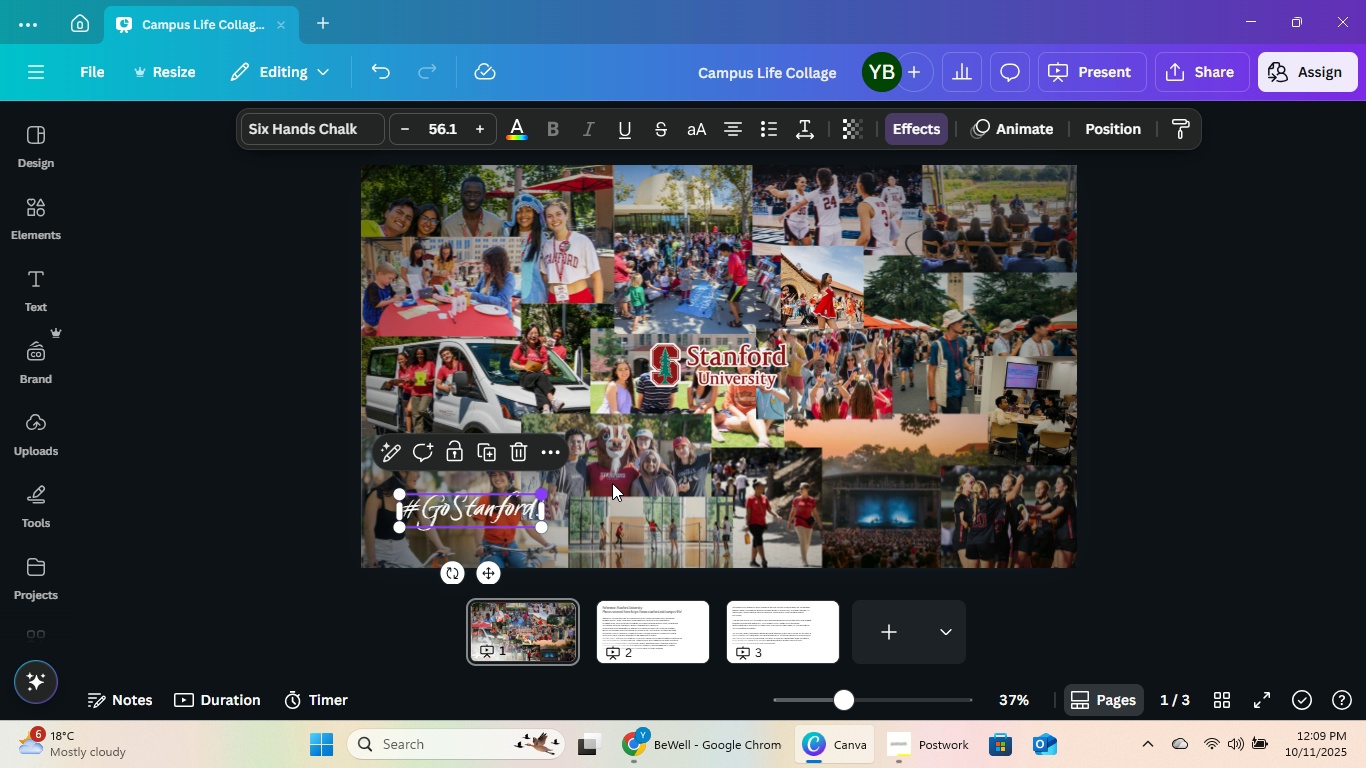 
left_click([1043, 437])
 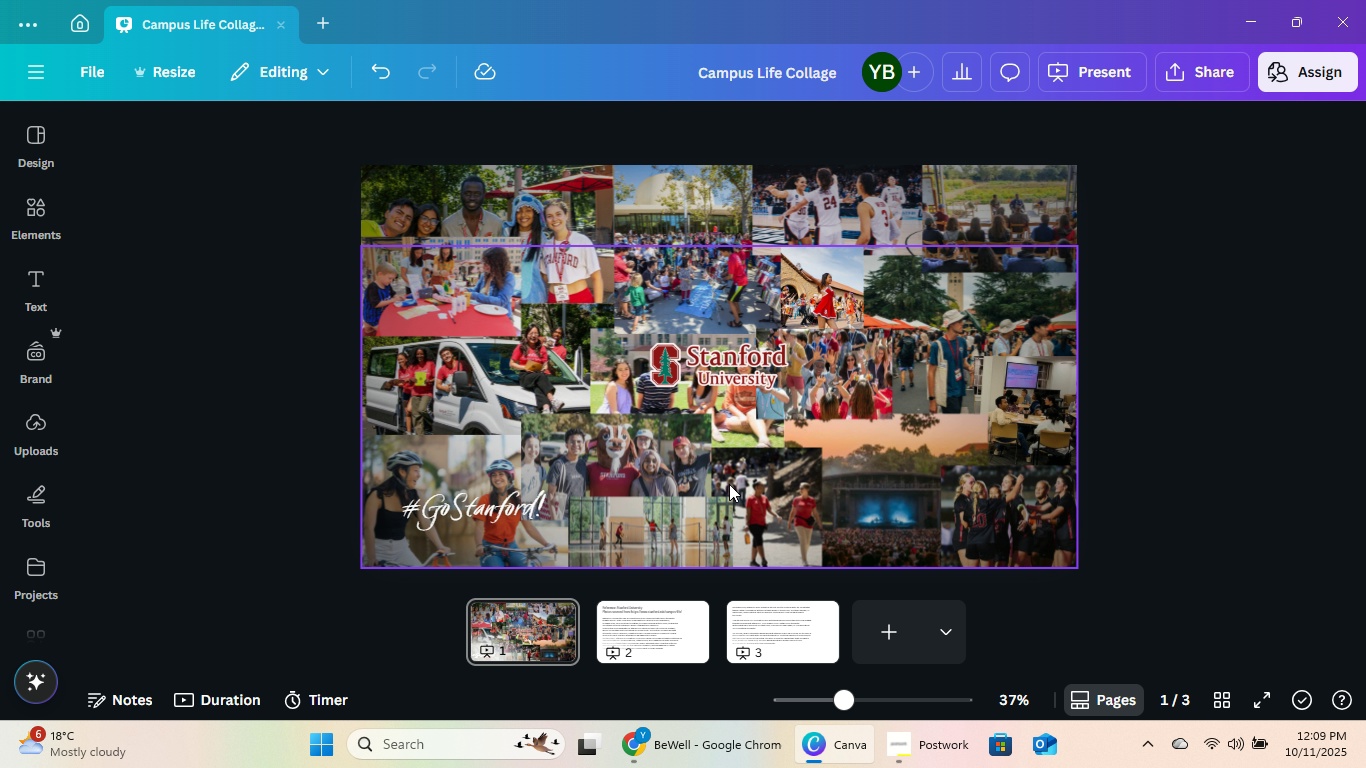 
left_click([502, 511])
 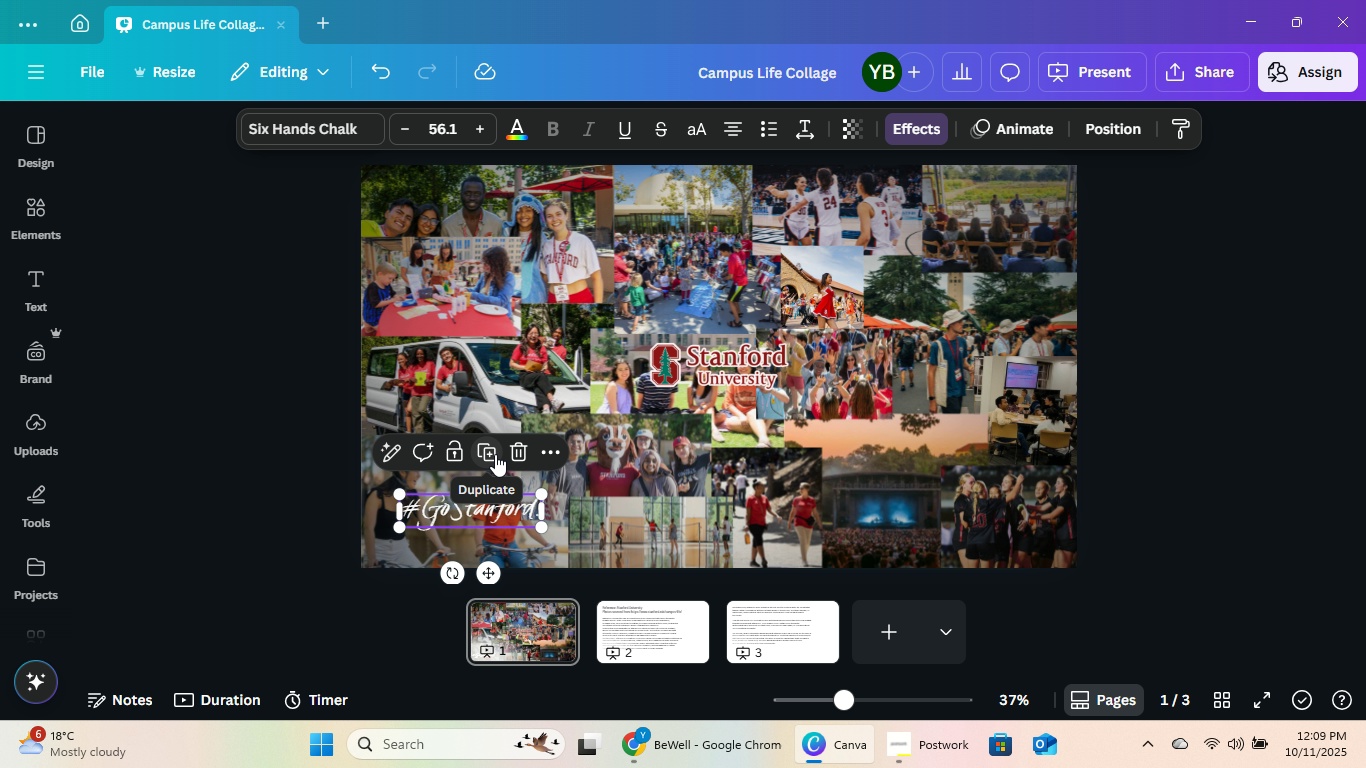 
left_click([495, 454])
 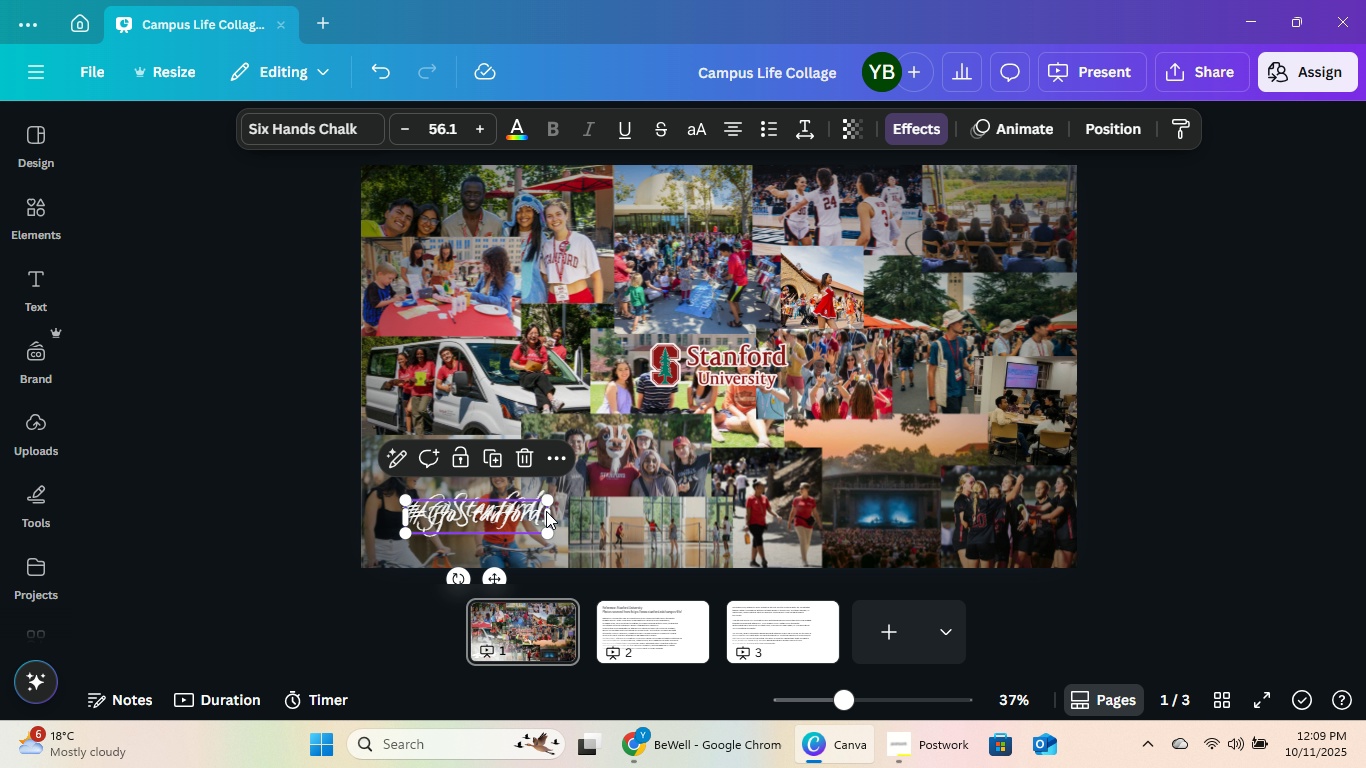 
left_click_drag(start_coordinate=[496, 518], to_coordinate=[580, 283])
 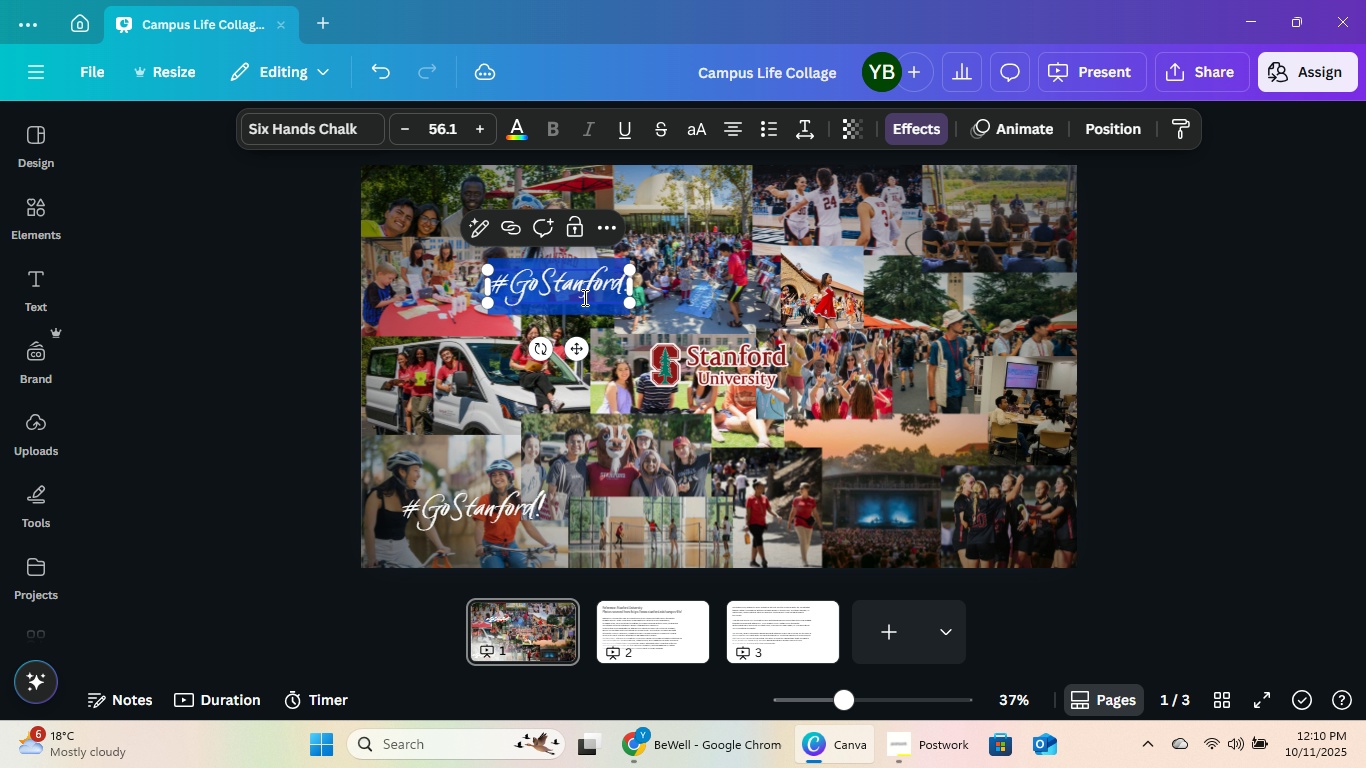 
left_click([580, 293])
 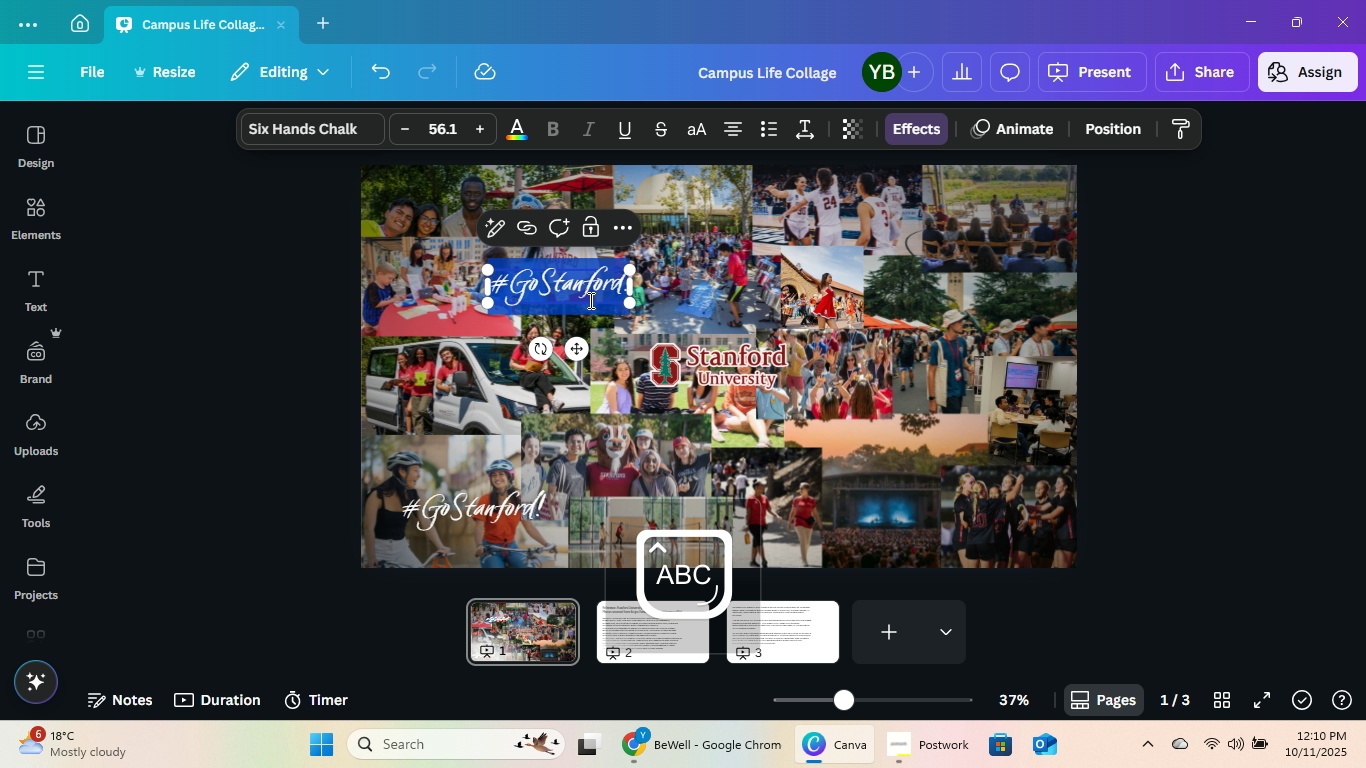 
type(Community engaement)
 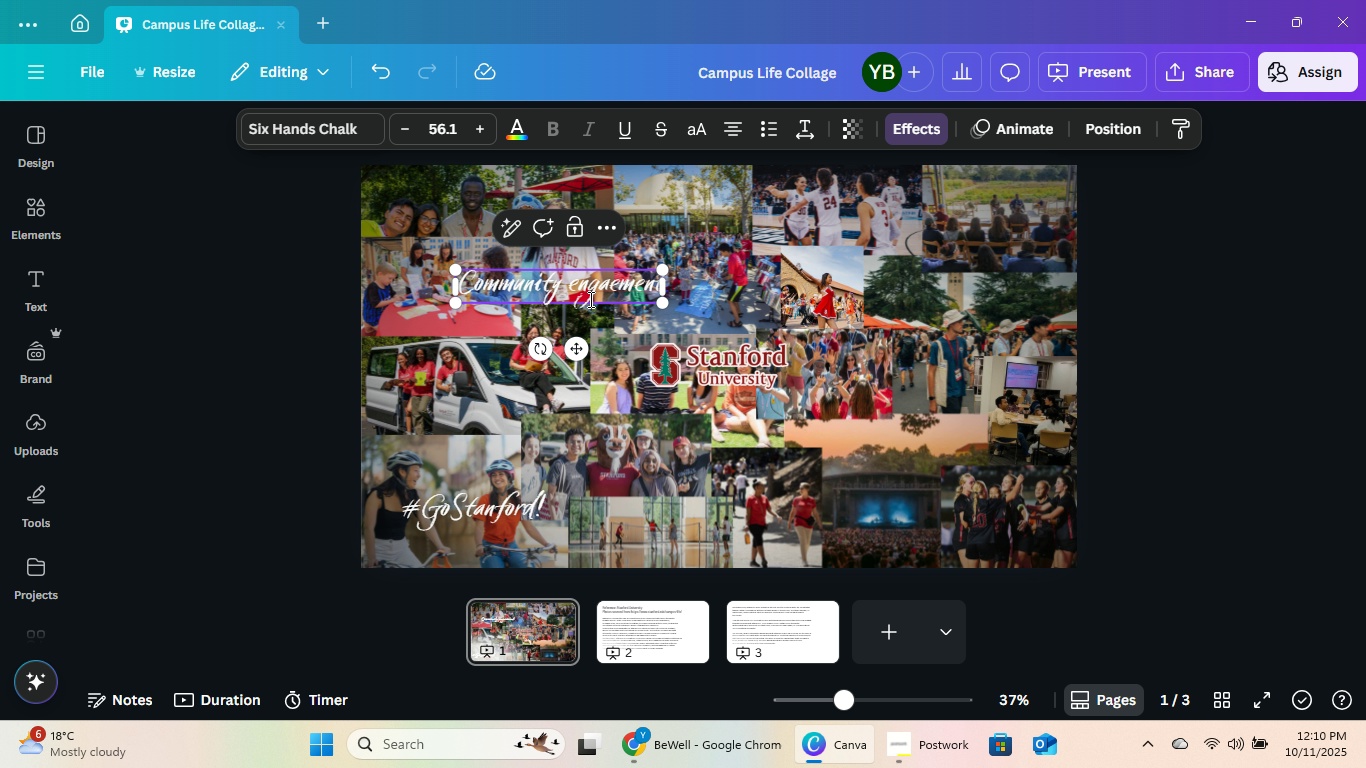 
left_click([579, 280])
 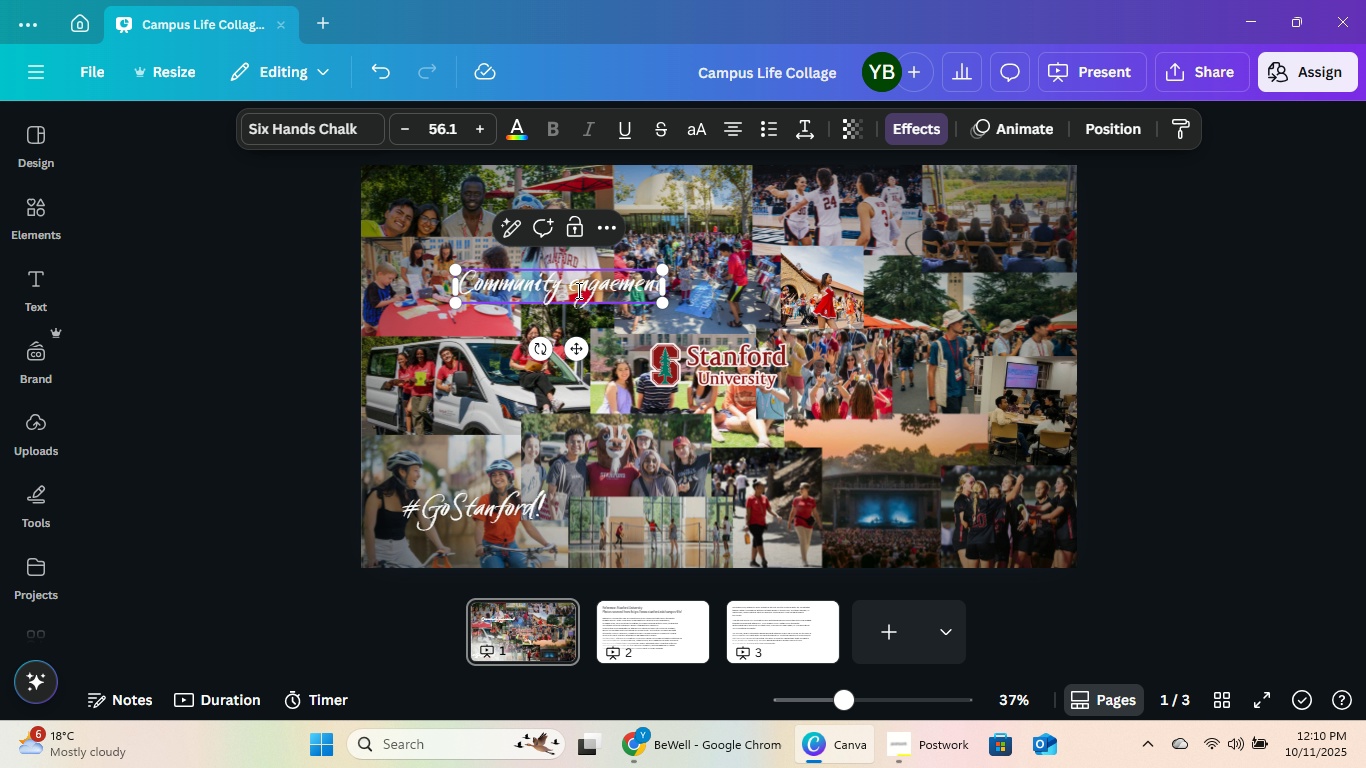 
key(Backspace)
 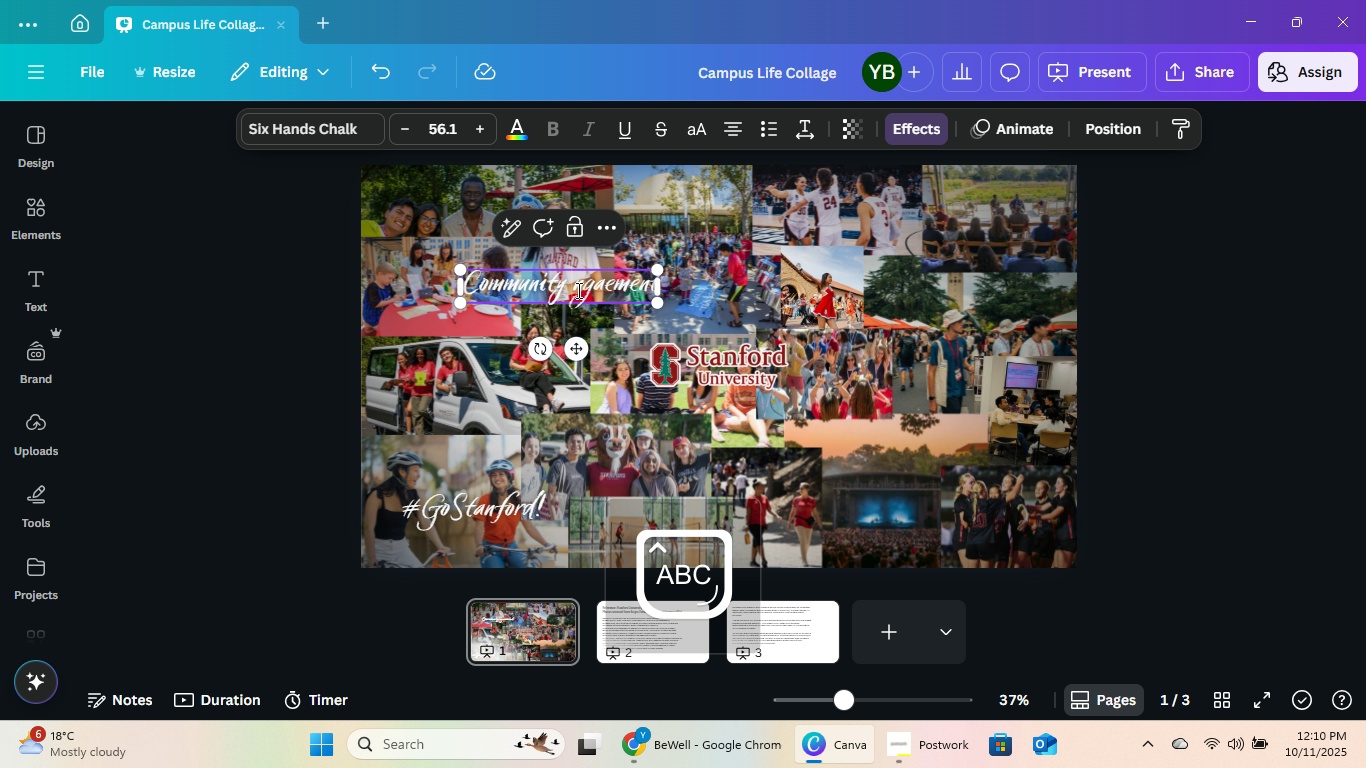 
key(CapsLock)
 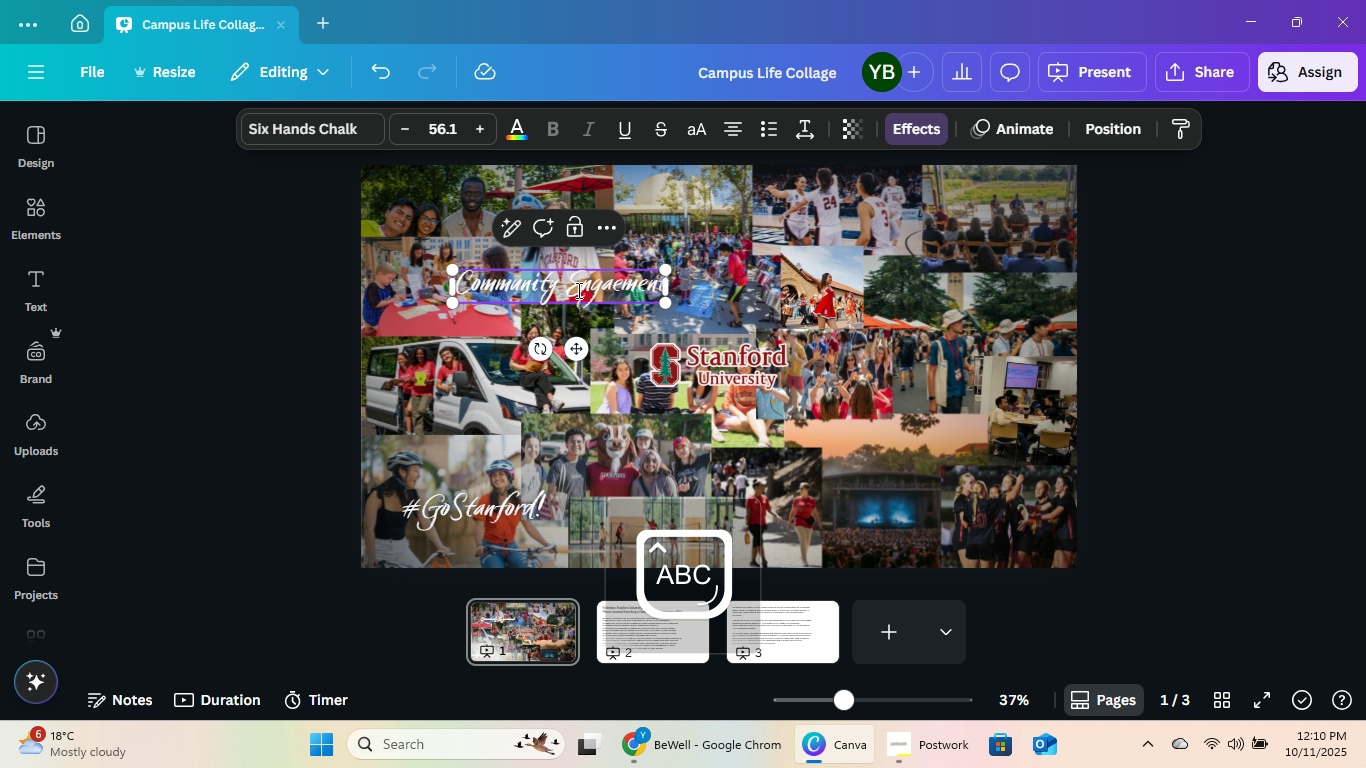 
key(E)
 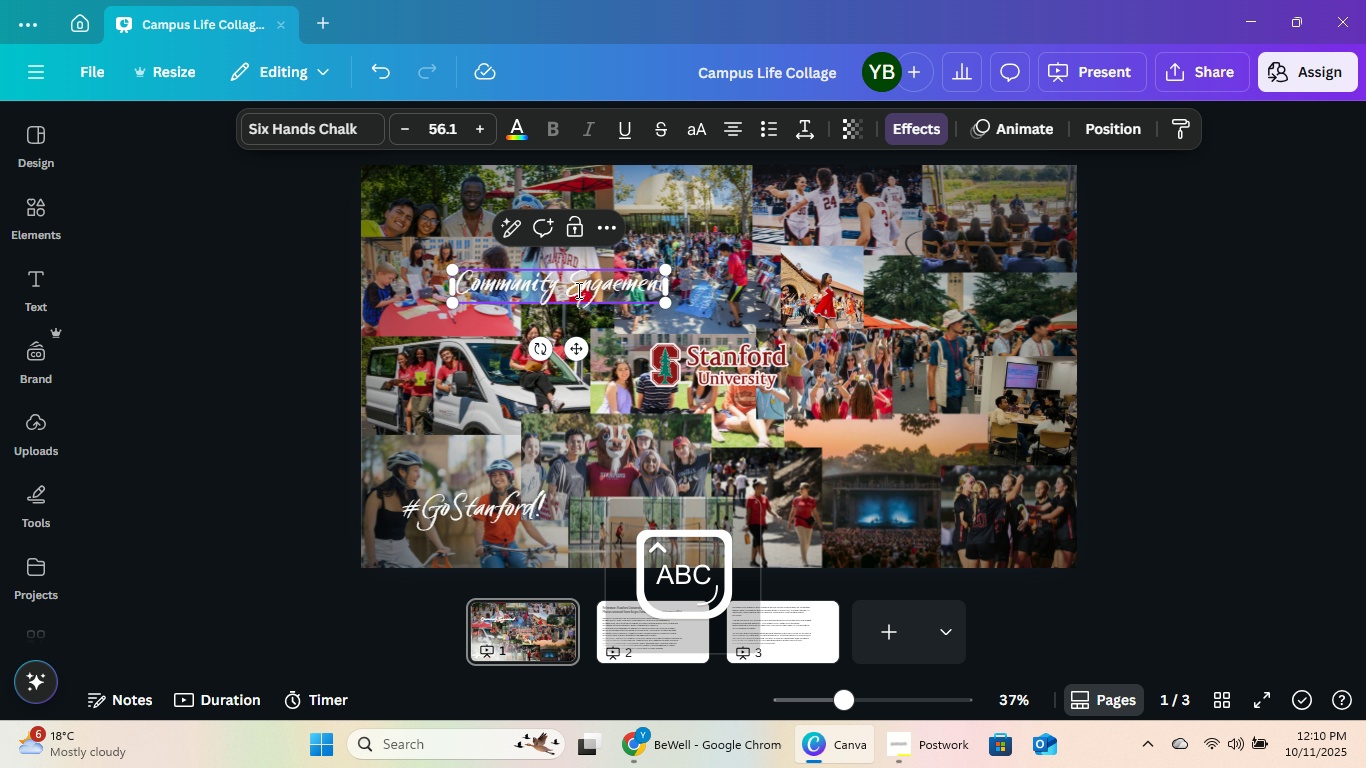 
key(CapsLock)
 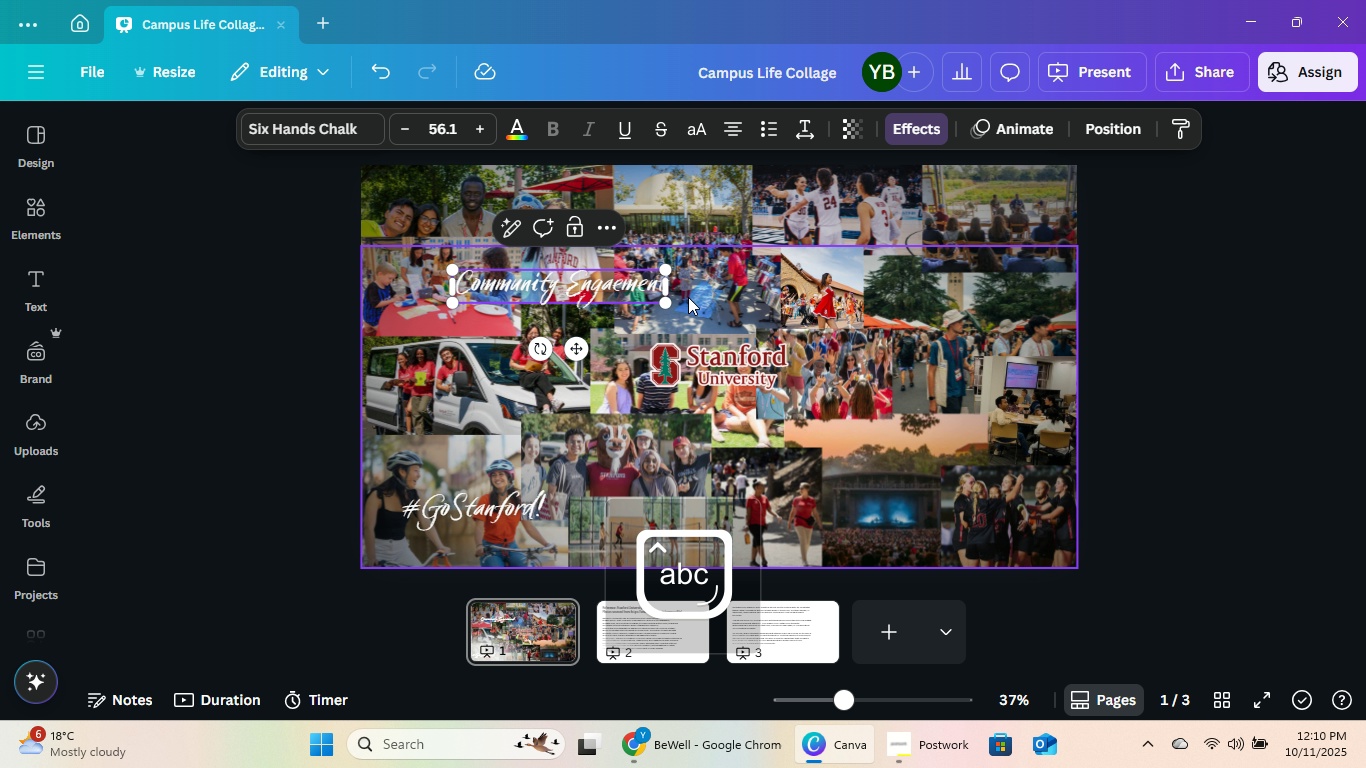 
left_click_drag(start_coordinate=[667, 307], to_coordinate=[608, 272])
 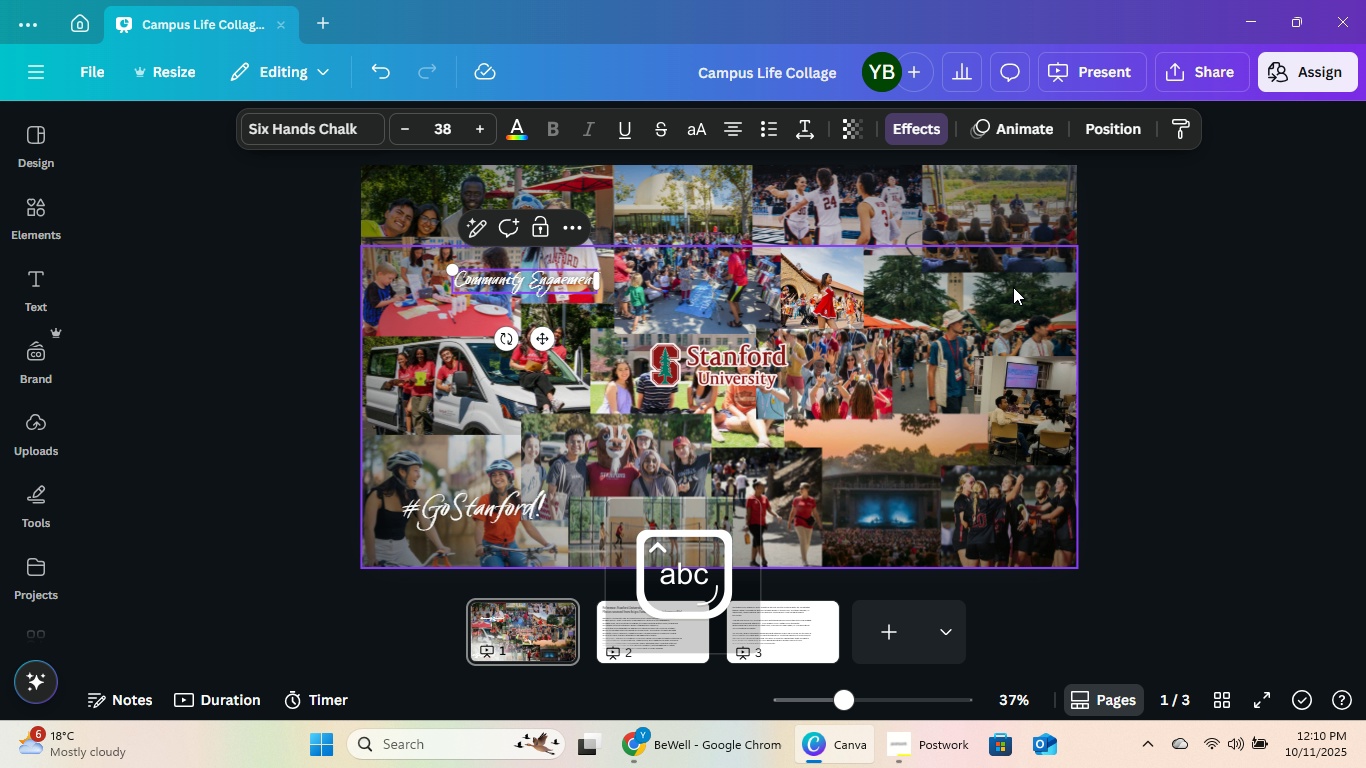 
left_click([1013, 287])
 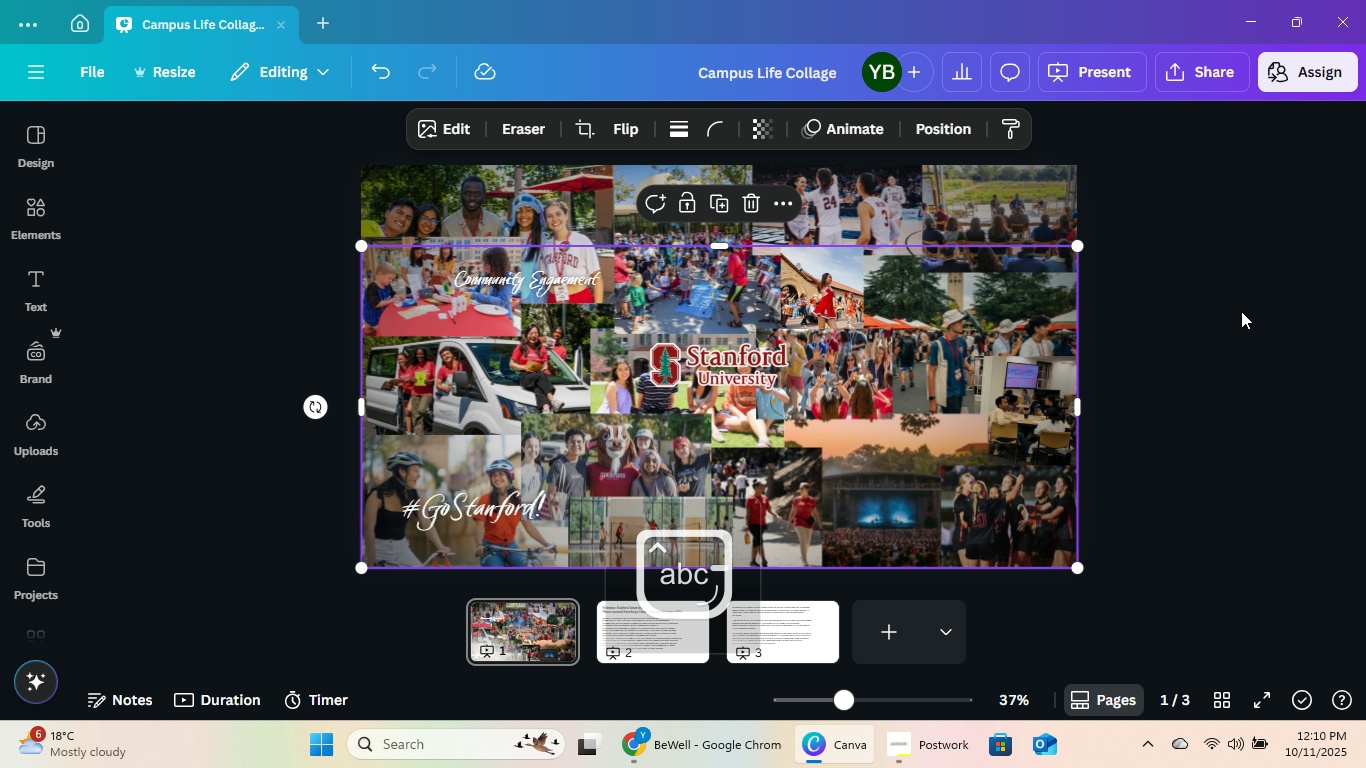 
left_click([1271, 300])
 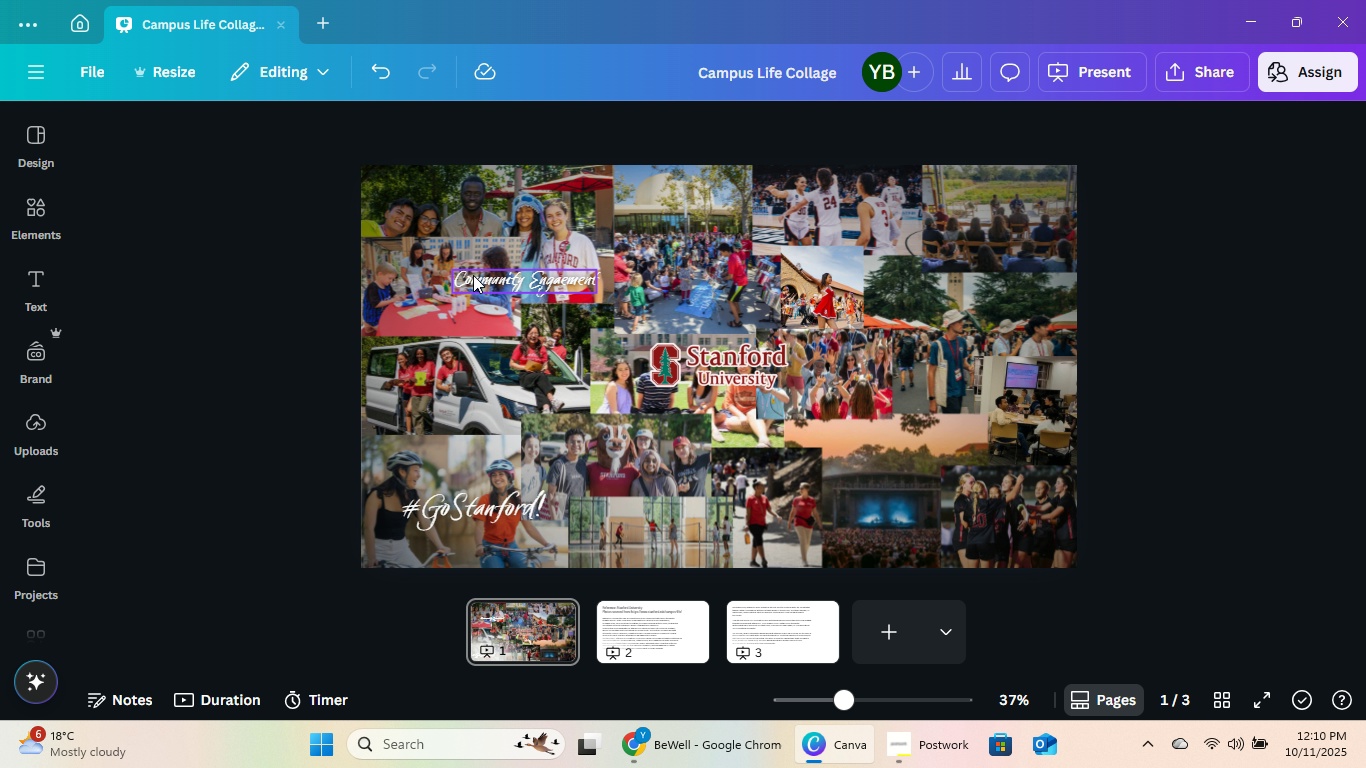 
left_click([473, 274])
 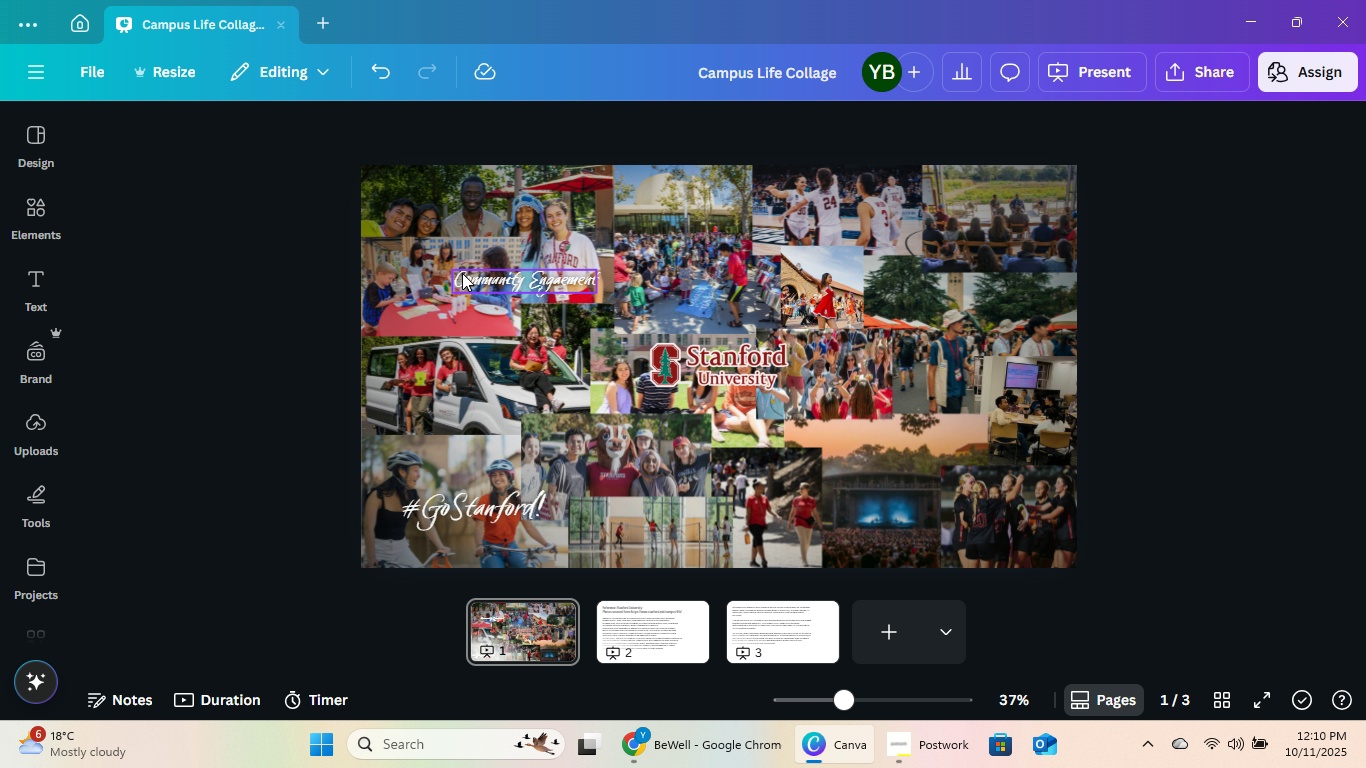 
left_click([497, 277])
 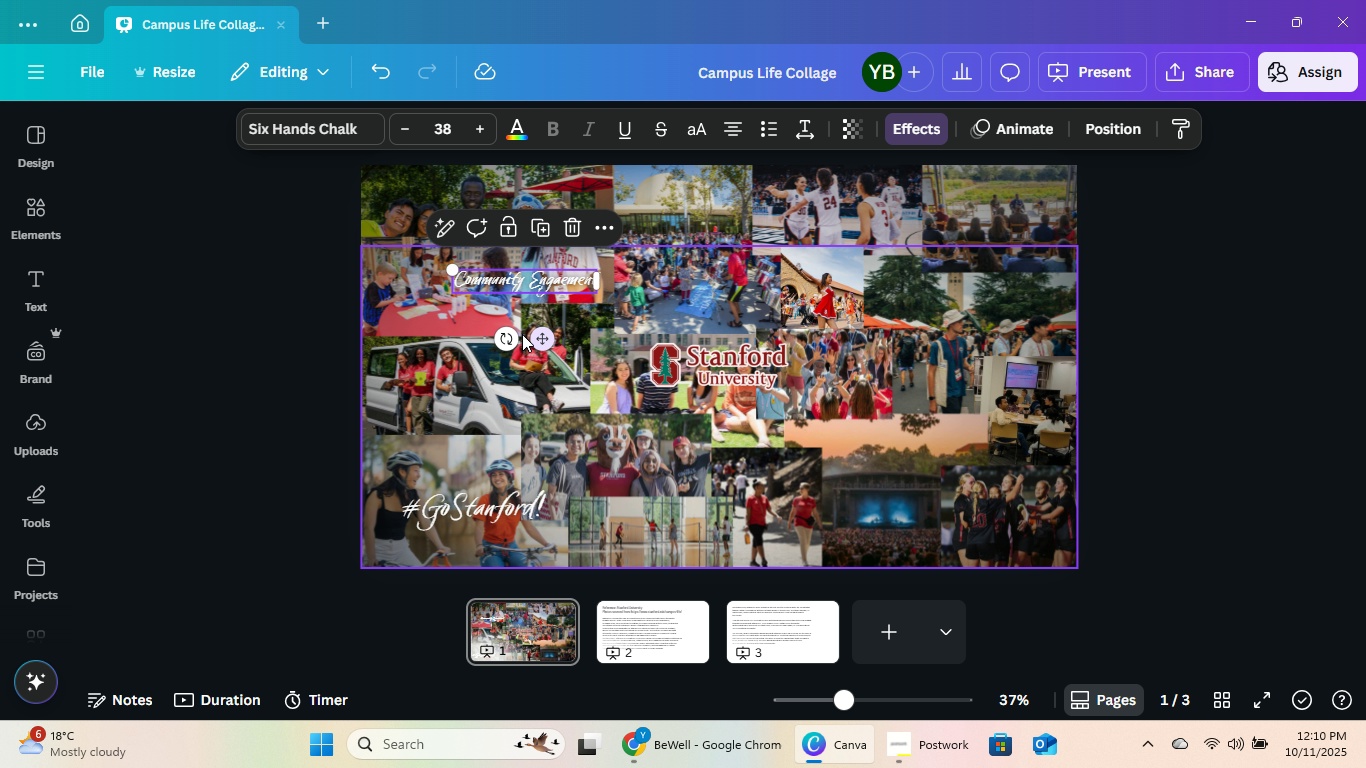 
left_click_drag(start_coordinate=[505, 334], to_coordinate=[522, 335])
 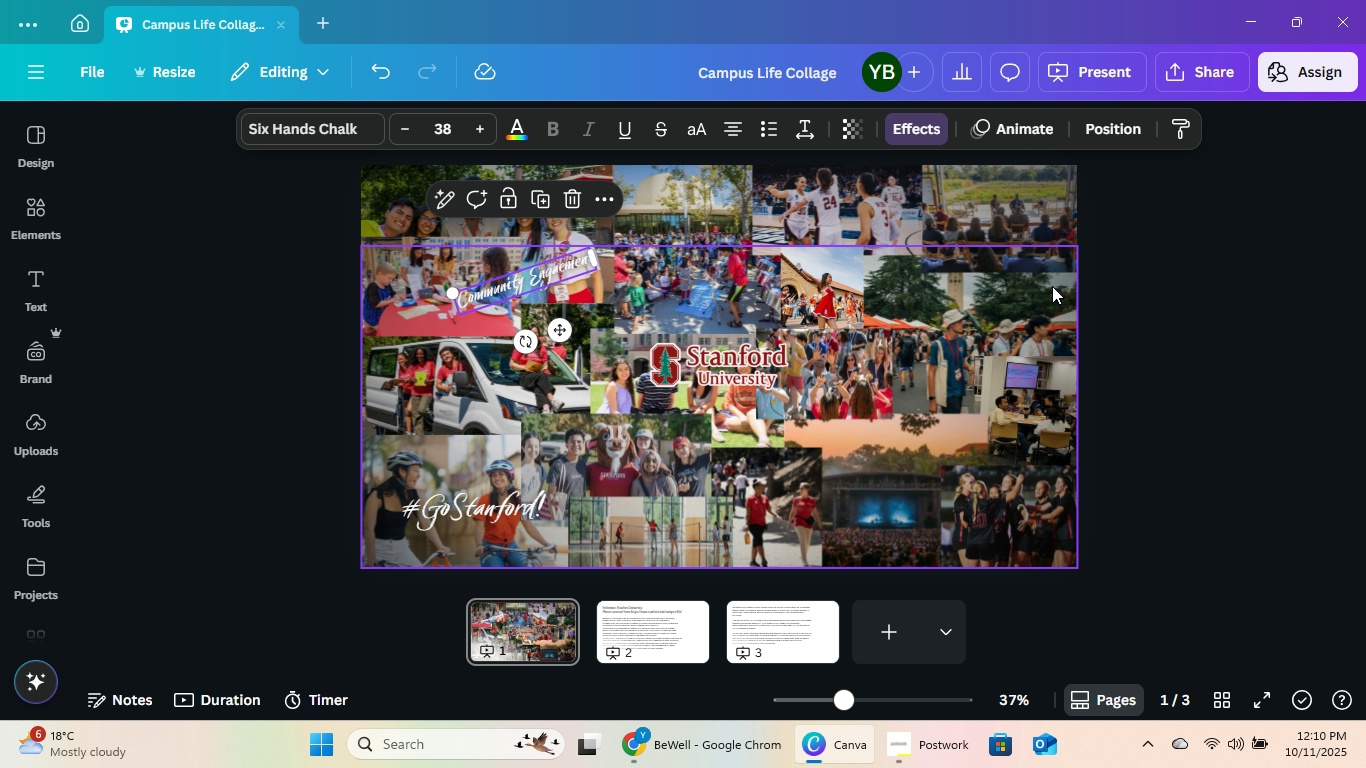 
left_click([1052, 286])
 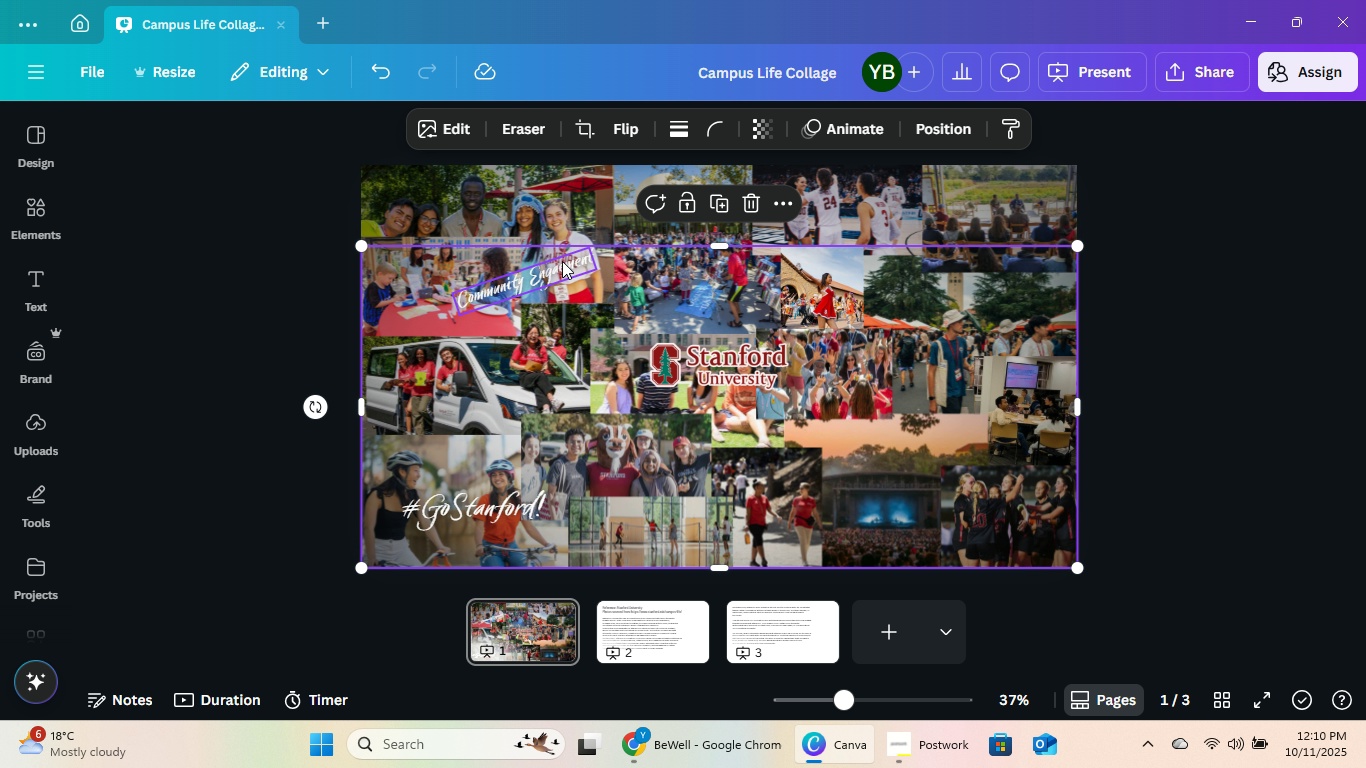 
left_click([563, 264])
 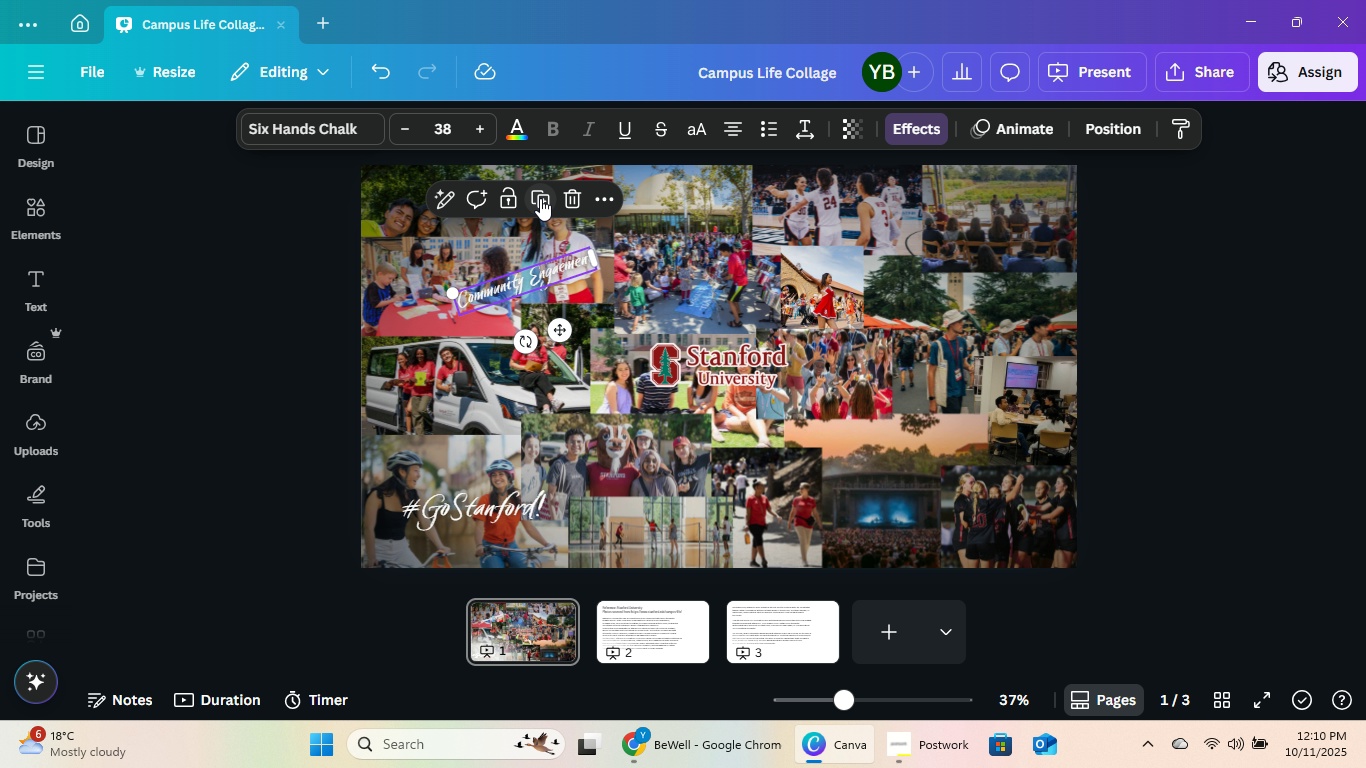 
left_click([544, 195])
 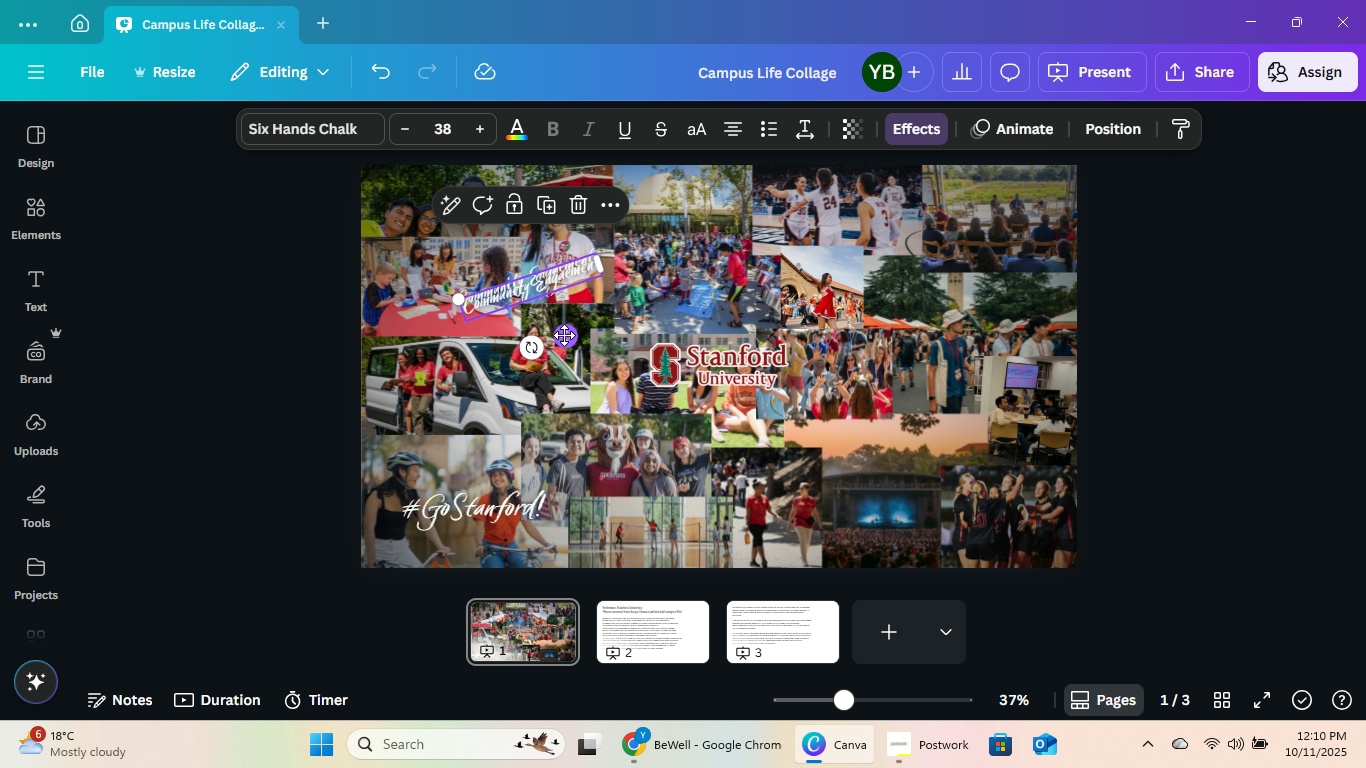 
left_click_drag(start_coordinate=[564, 335], to_coordinate=[957, 501])
 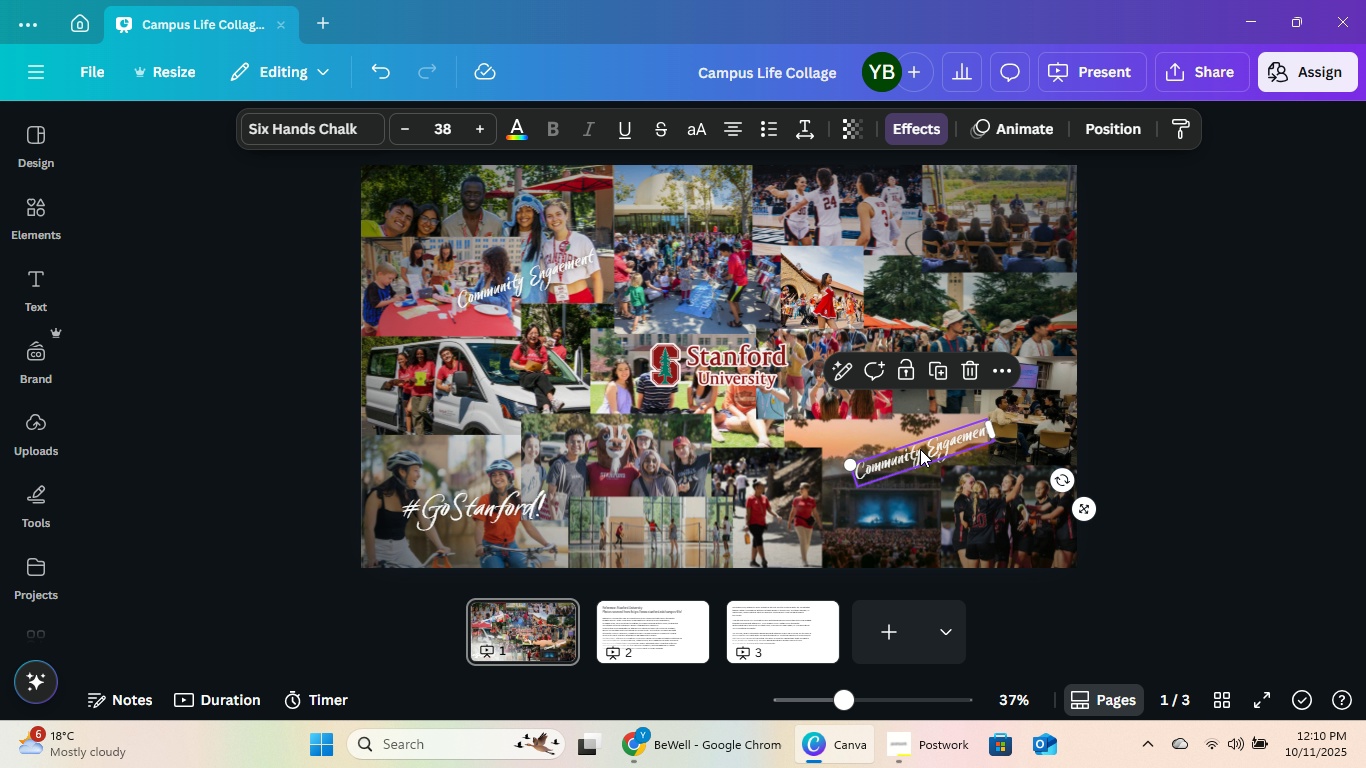 
left_click([920, 449])
 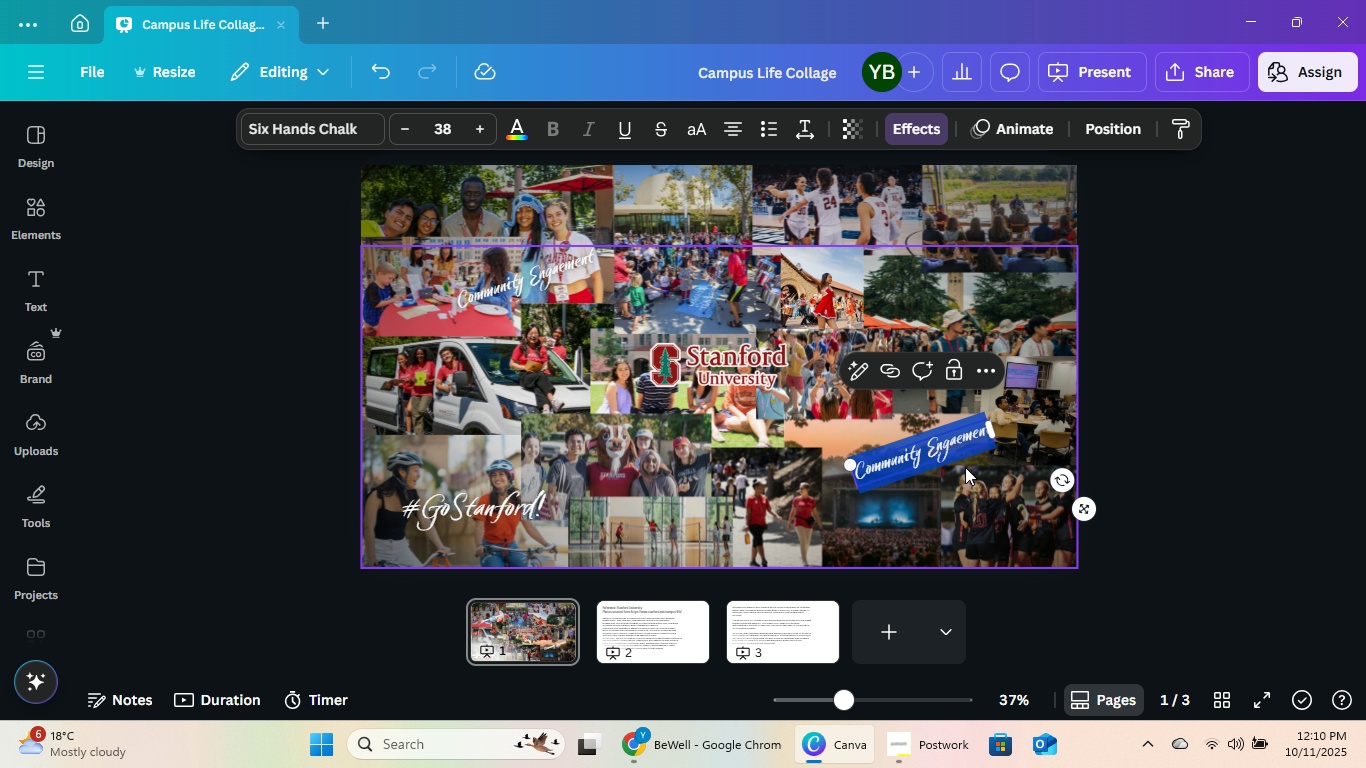 
type(Perof)
key(Backspace)
key(Backspace)
type(formance Arts)
 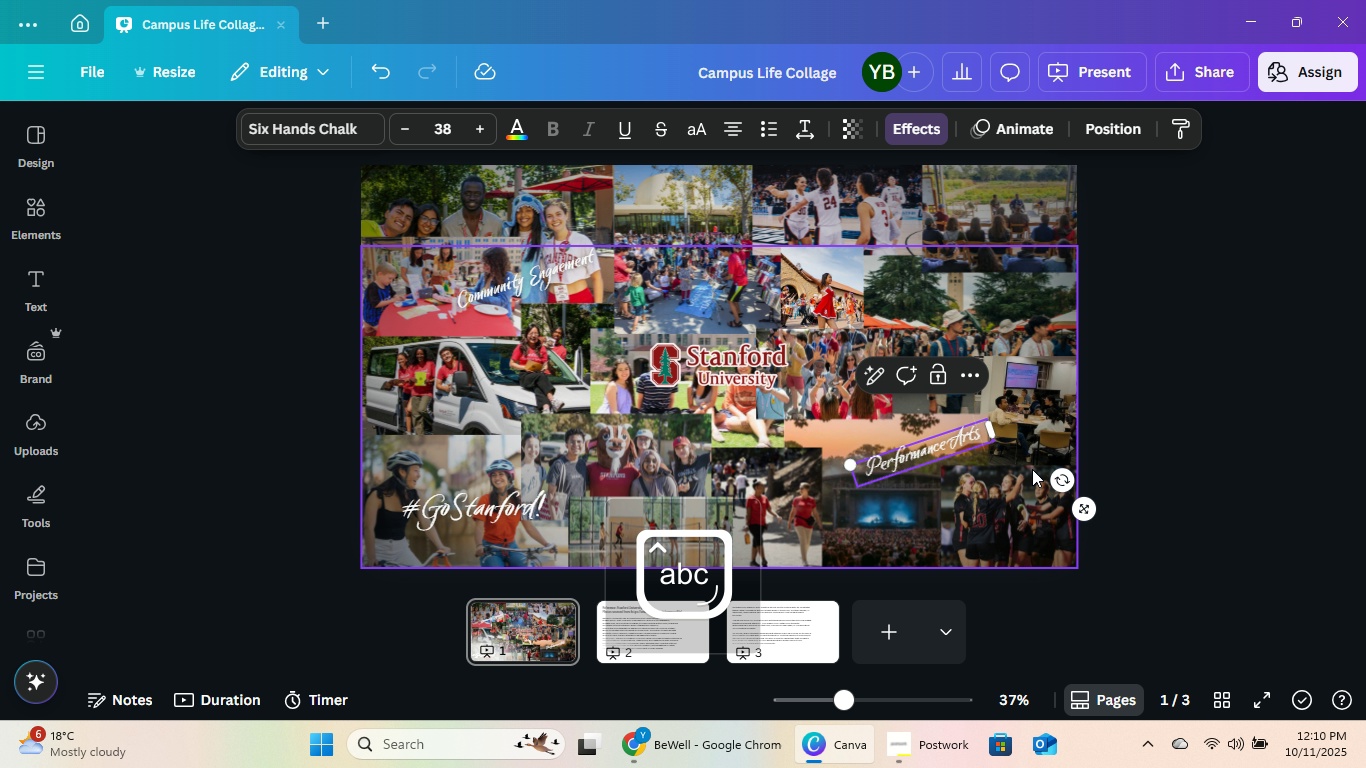 
left_click_drag(start_coordinate=[1065, 481], to_coordinate=[1012, 548])
 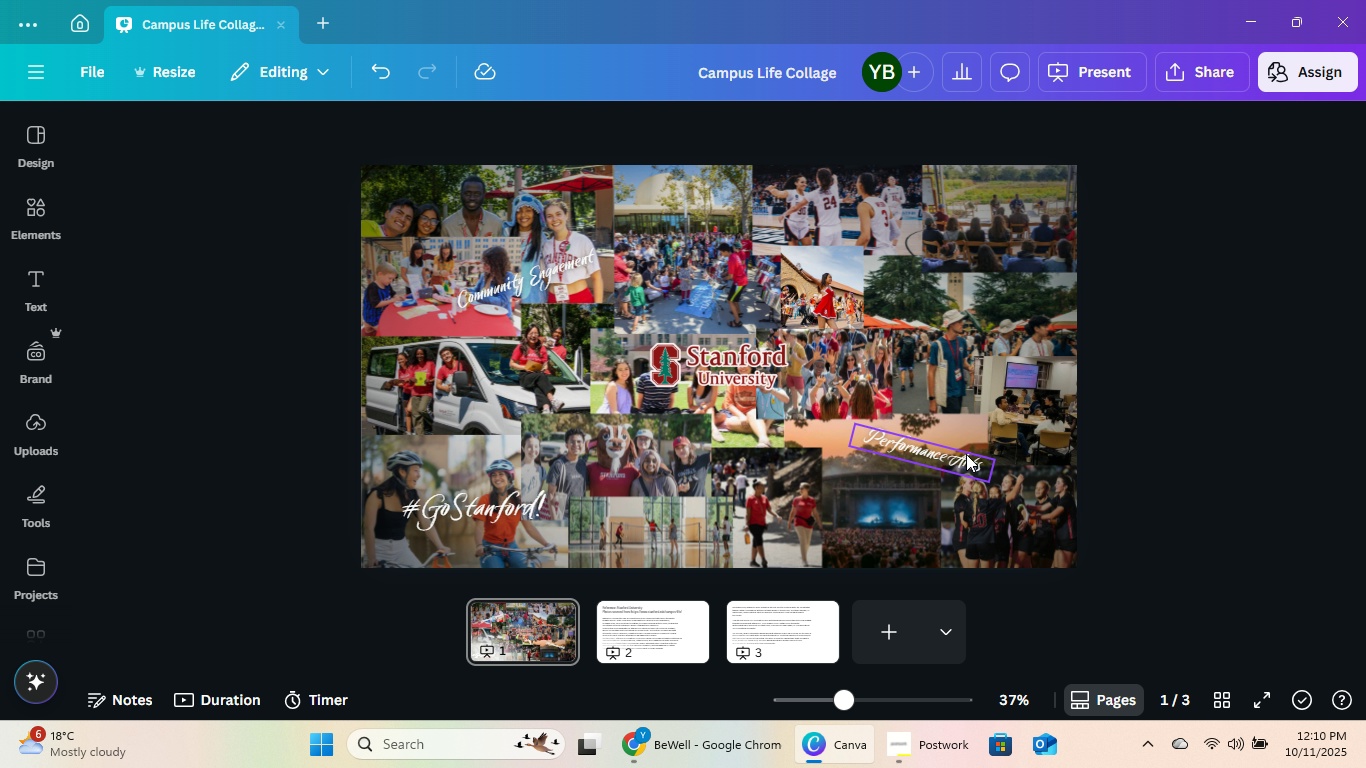 
left_click([957, 454])
 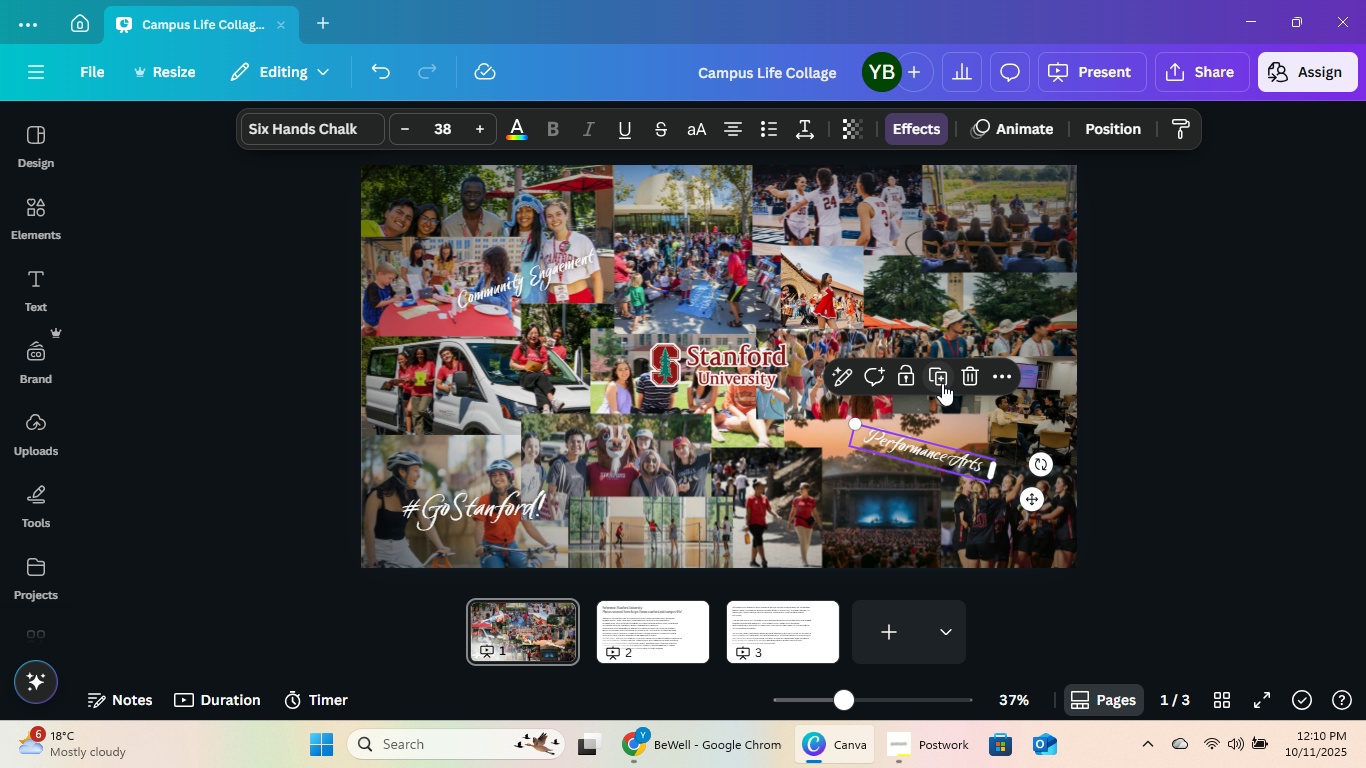 
left_click([942, 380])
 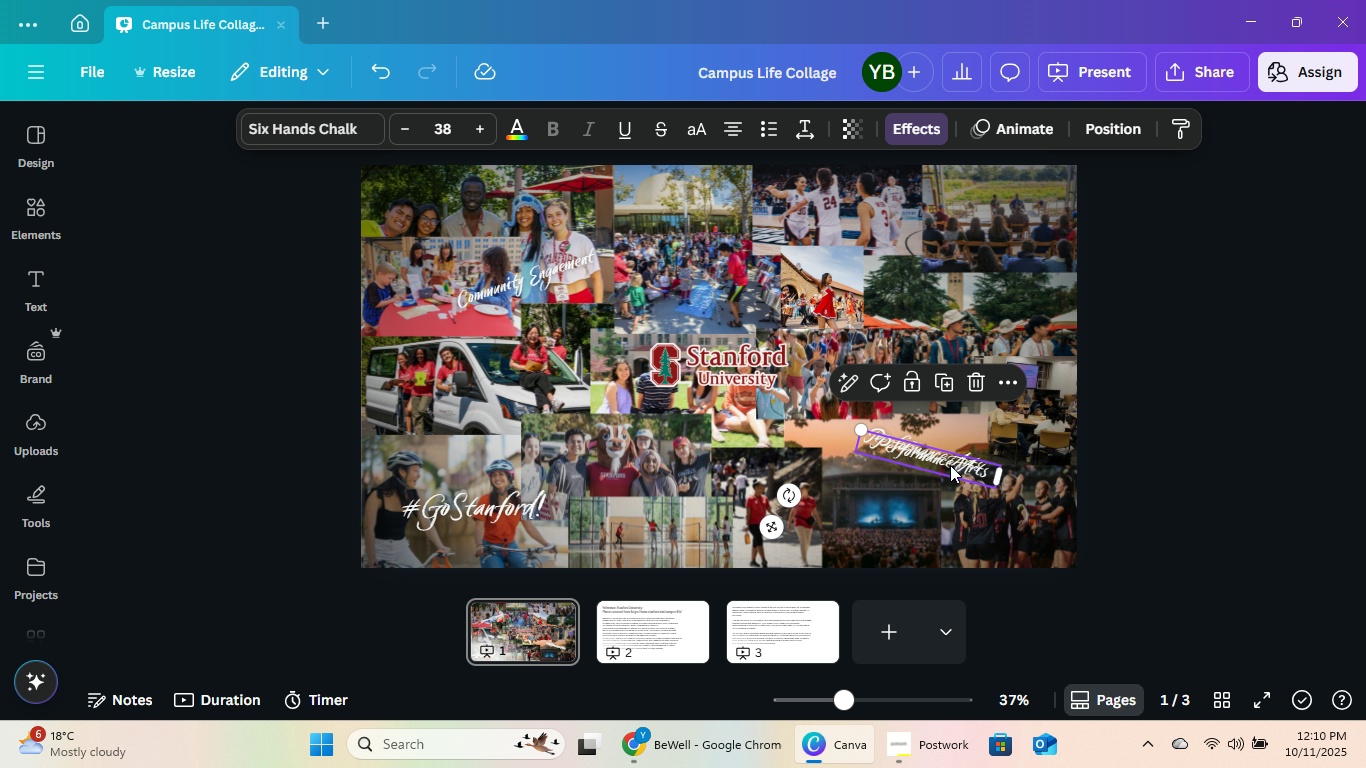 
left_click_drag(start_coordinate=[951, 469], to_coordinate=[892, 248])
 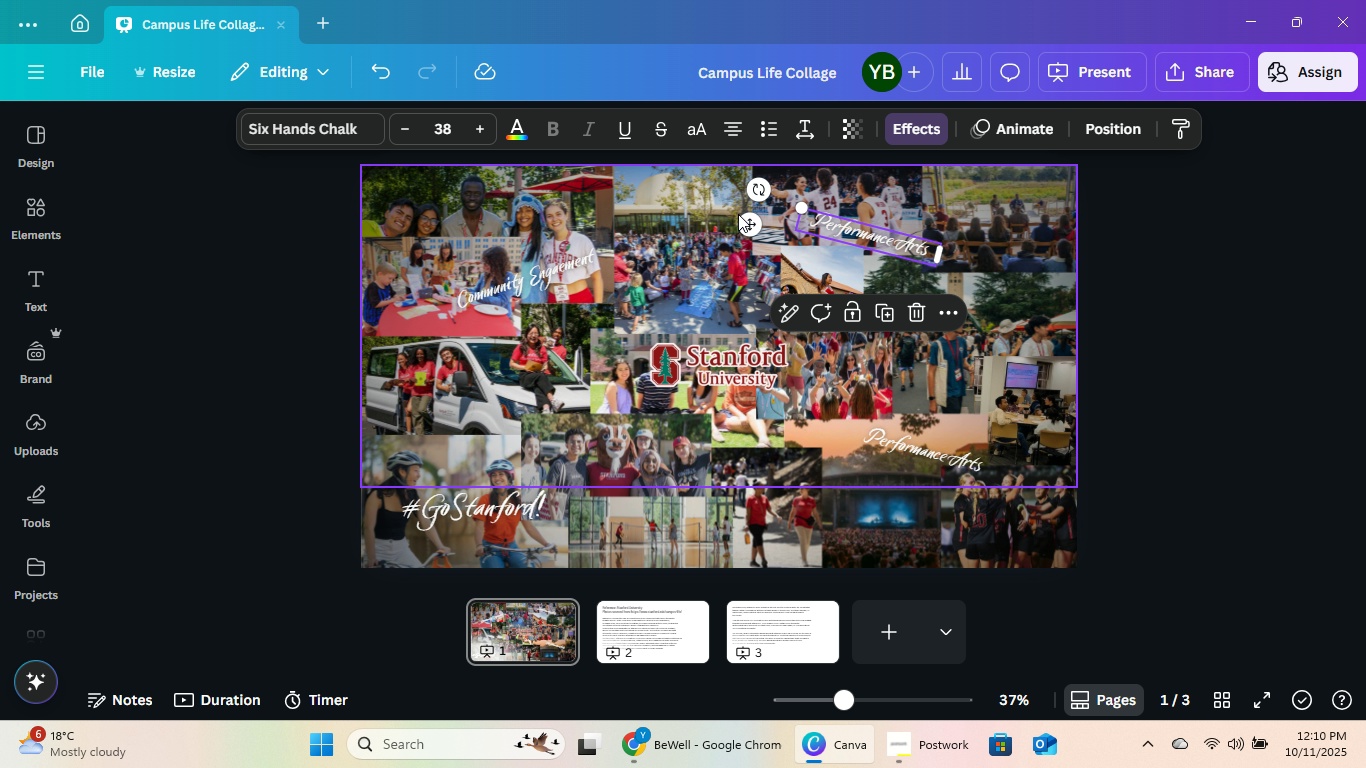 
left_click_drag(start_coordinate=[752, 188], to_coordinate=[740, 218])
 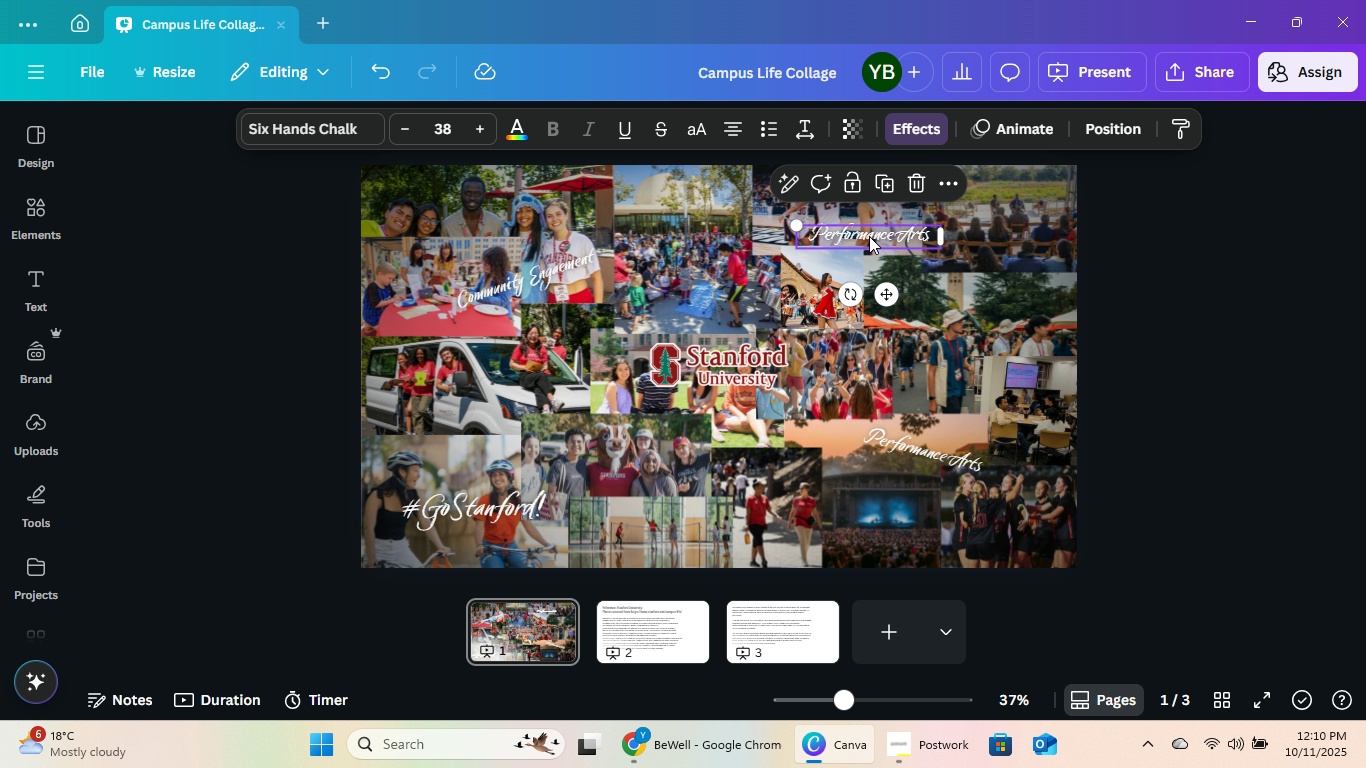 
left_click([869, 236])
 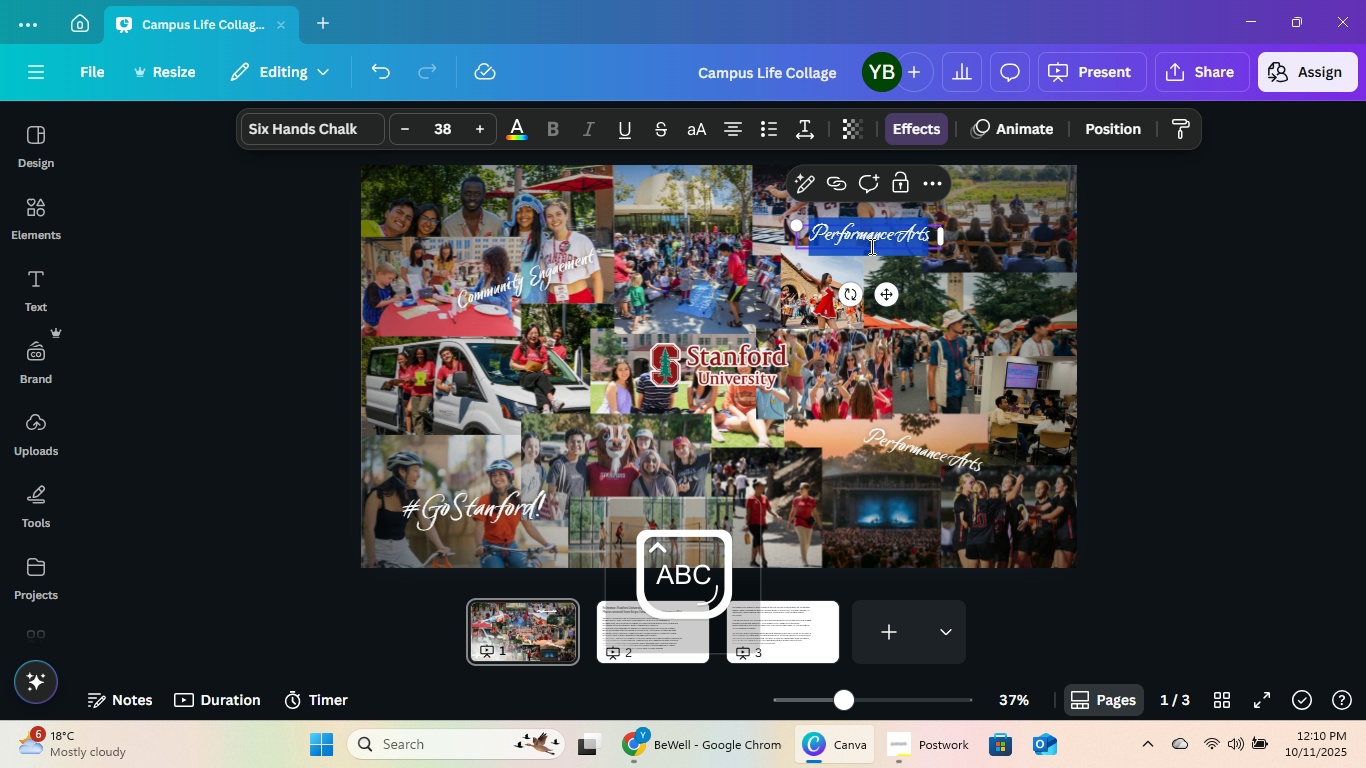 
type(So)
key(Backspace)
type(pr)
key(Backspace)
type(orts)
 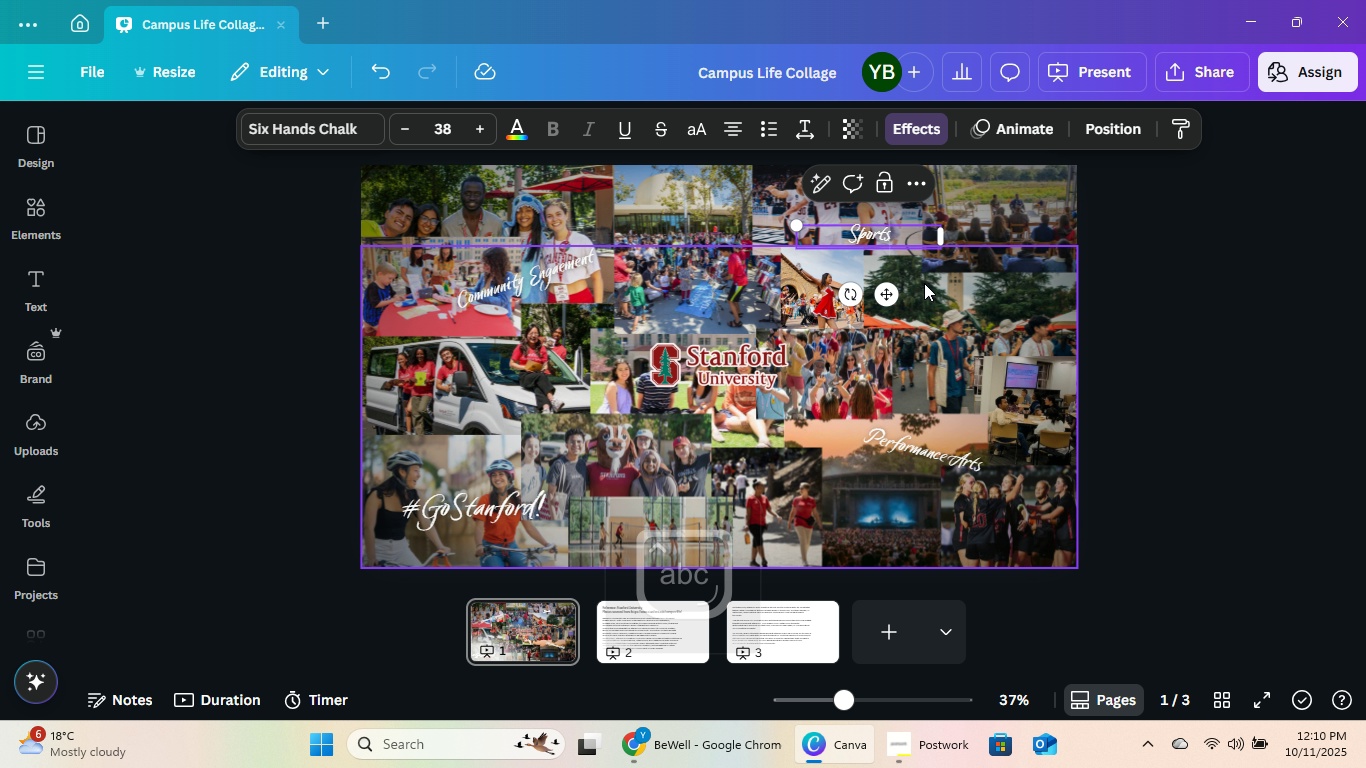 
left_click([1175, 317])
 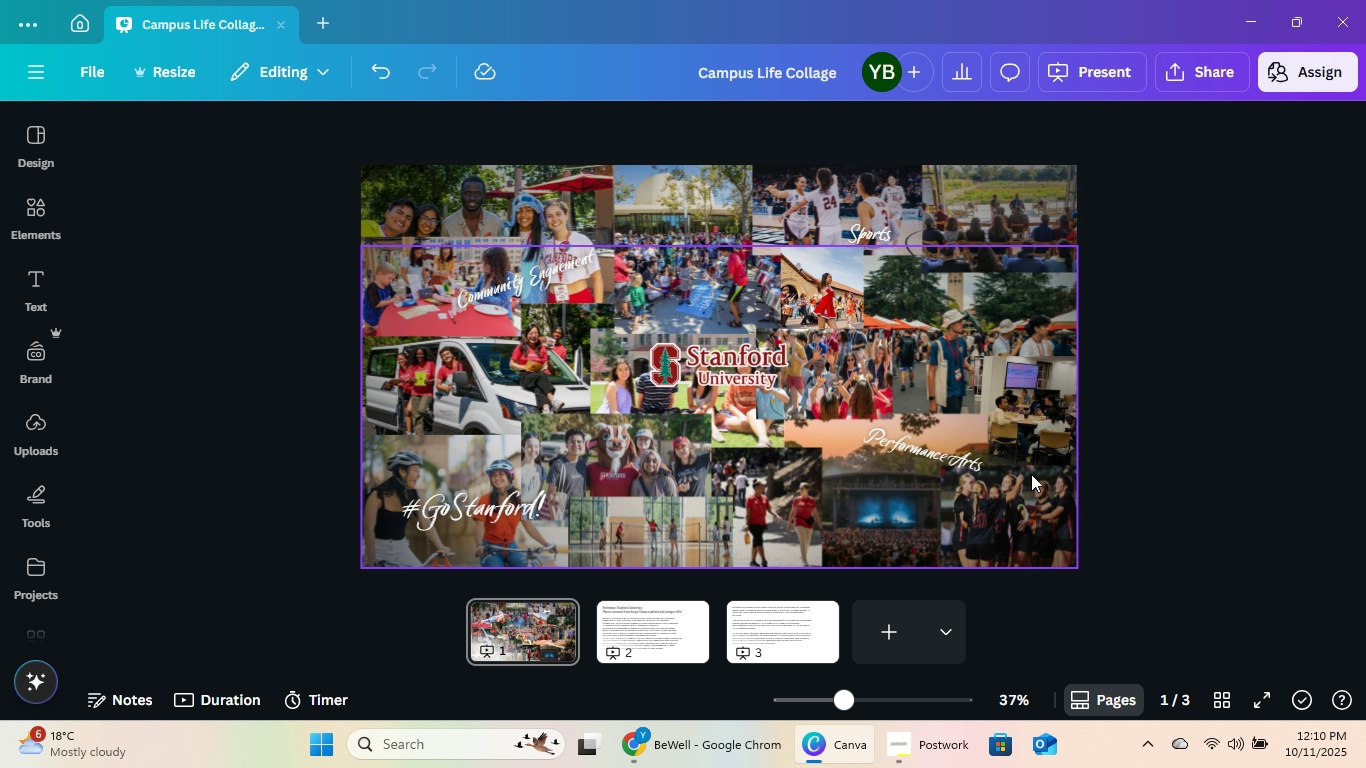 
left_click([976, 470])
 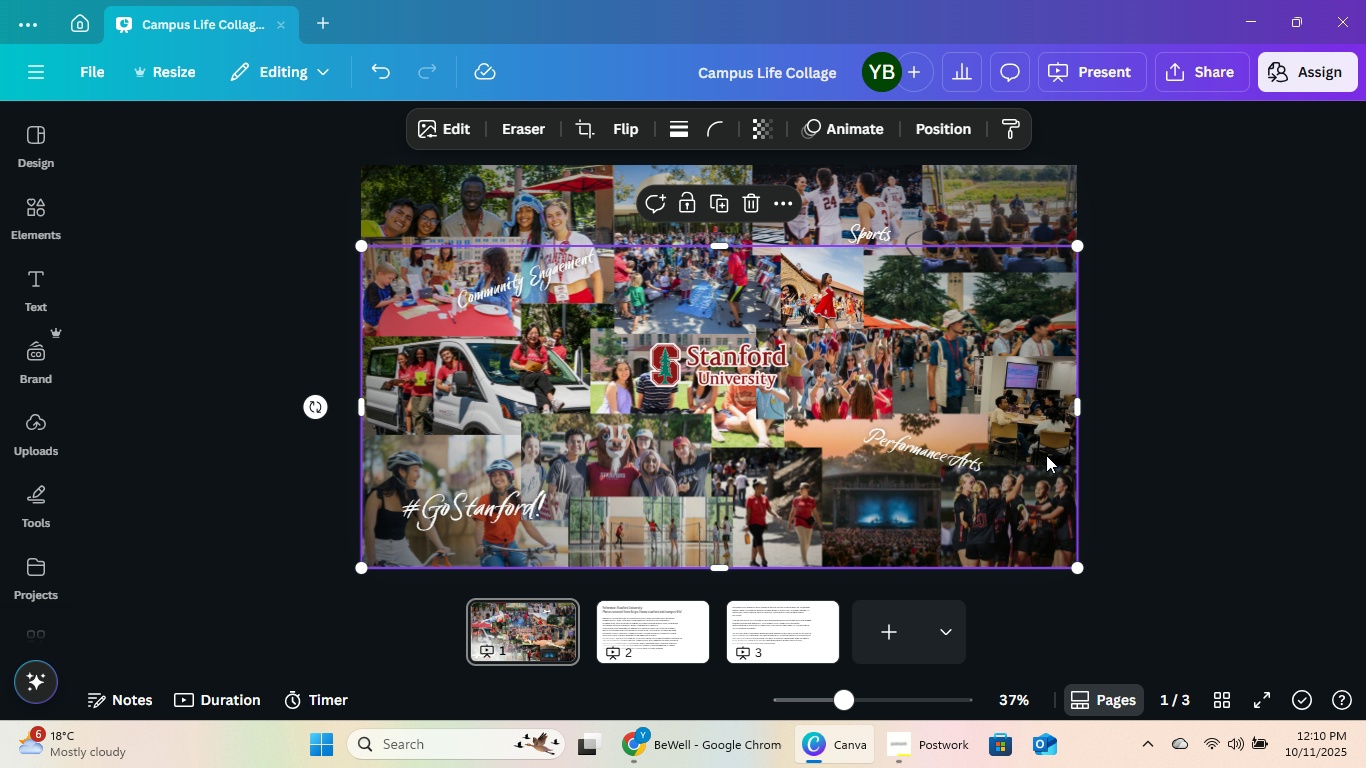 
left_click([940, 467])
 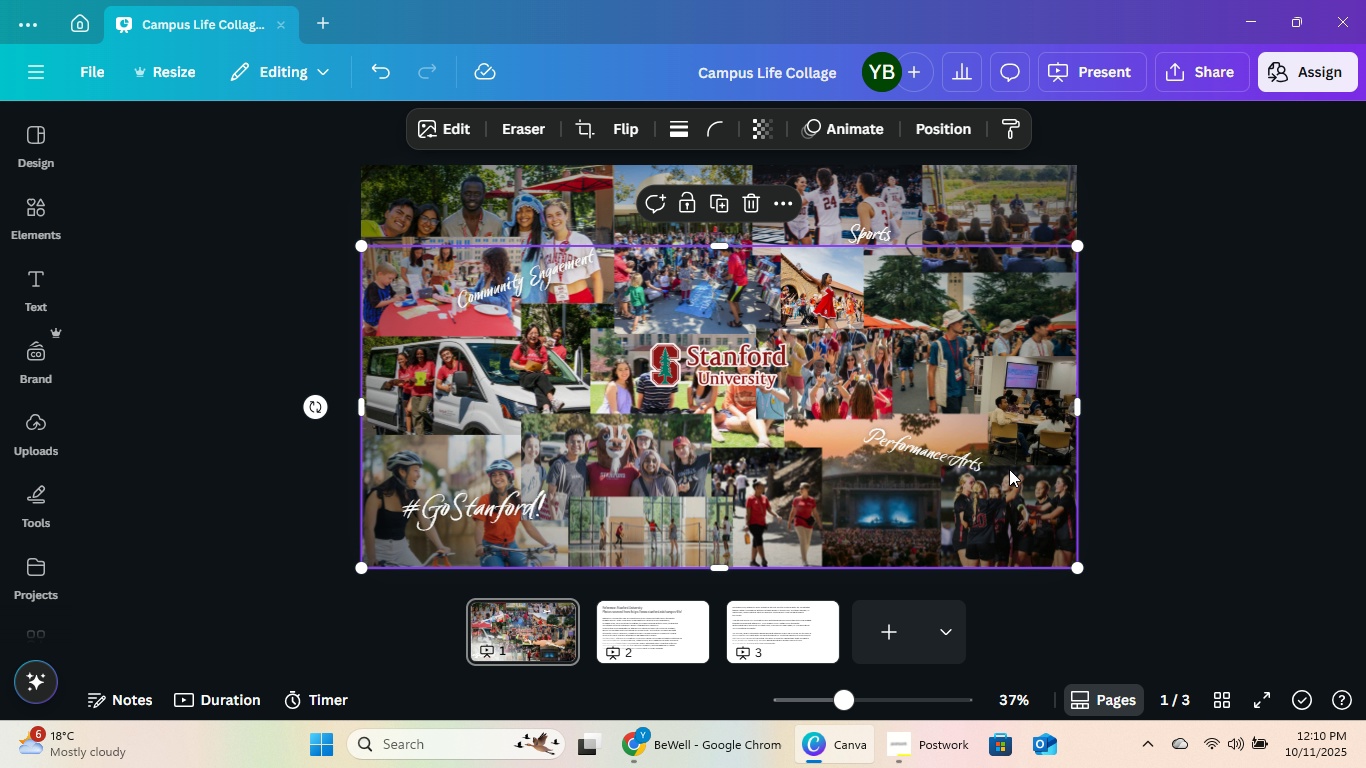 
left_click([937, 469])
 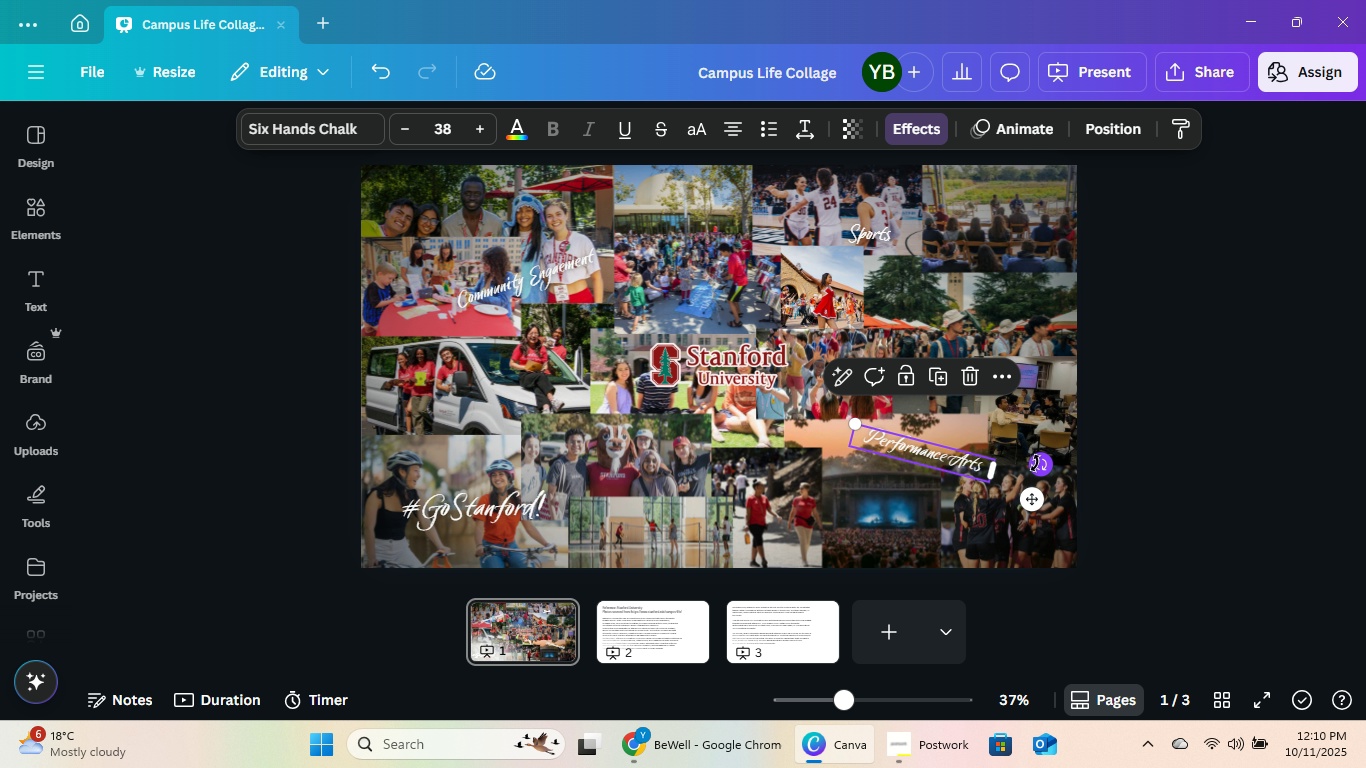 
left_click_drag(start_coordinate=[1039, 463], to_coordinate=[1047, 430])
 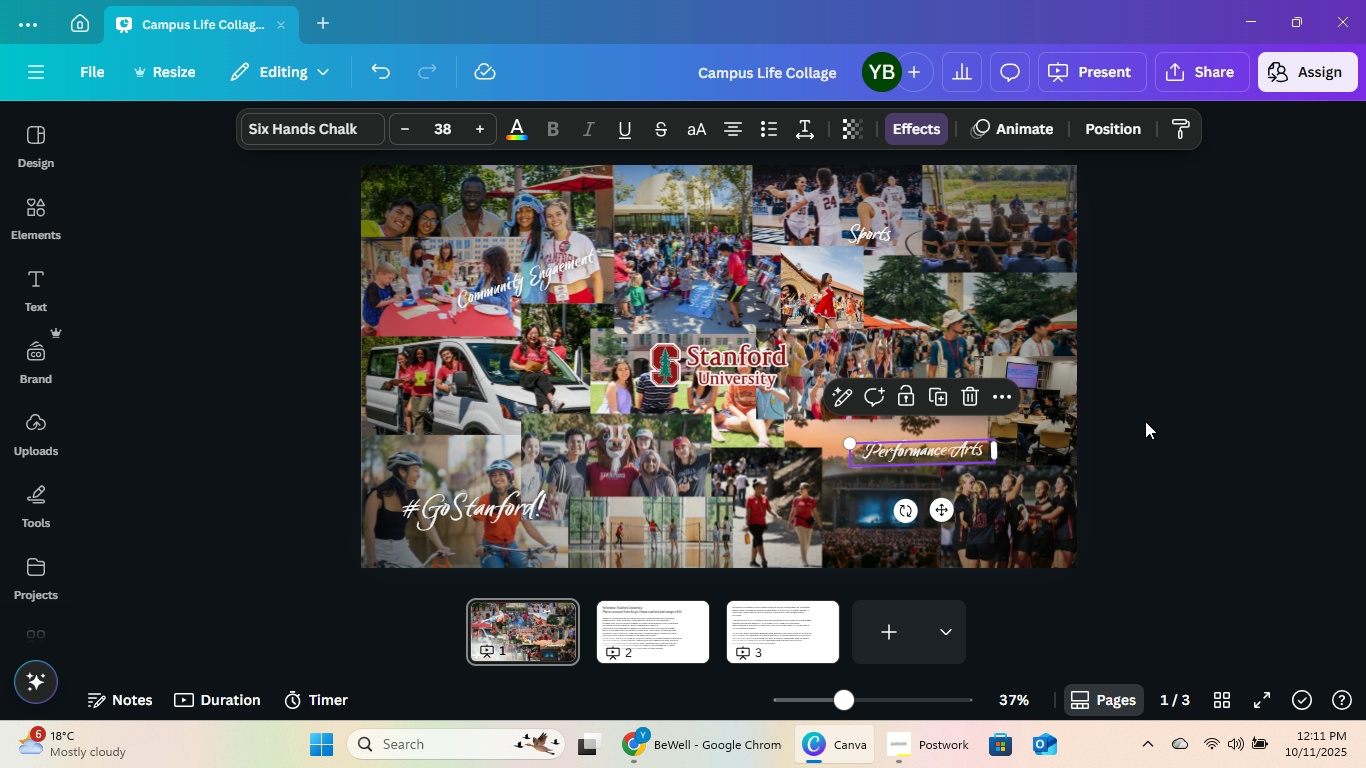 
left_click([1145, 421])
 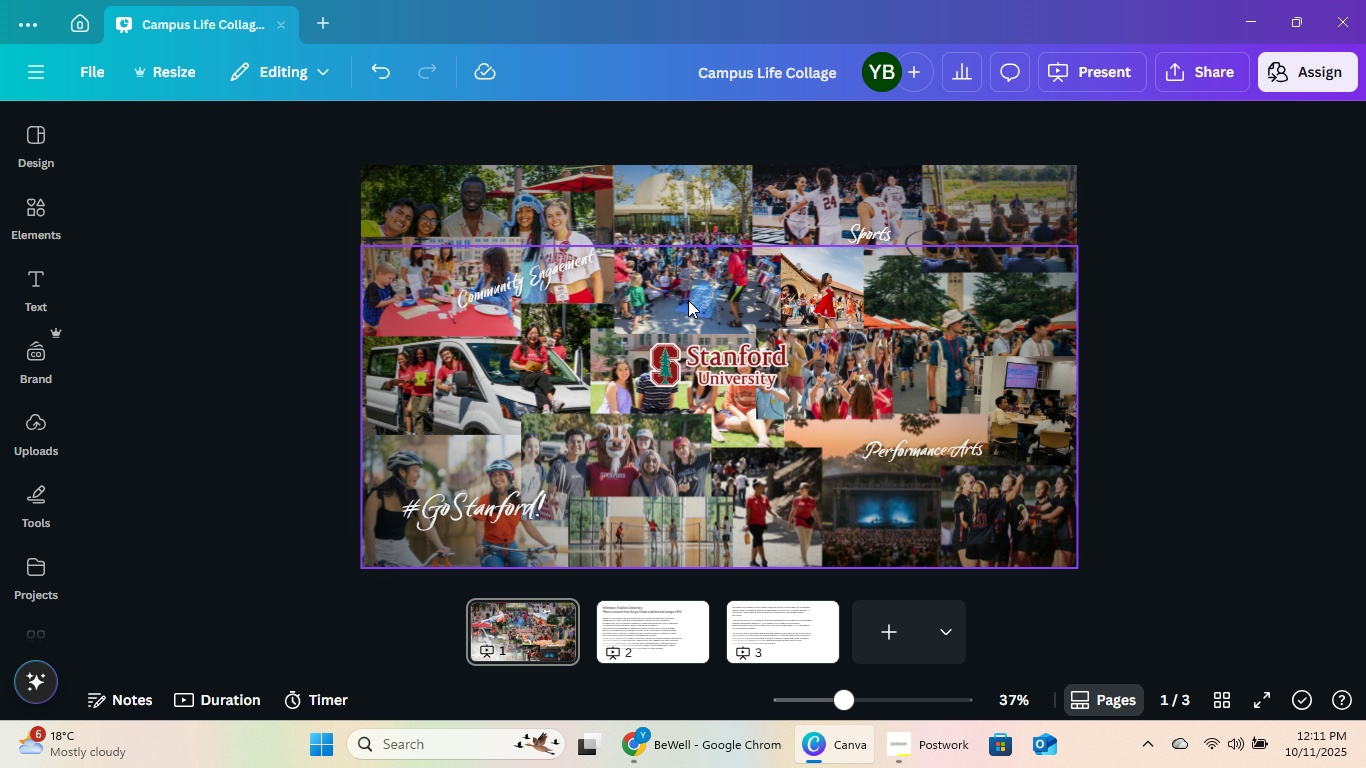 
left_click([516, 277])
 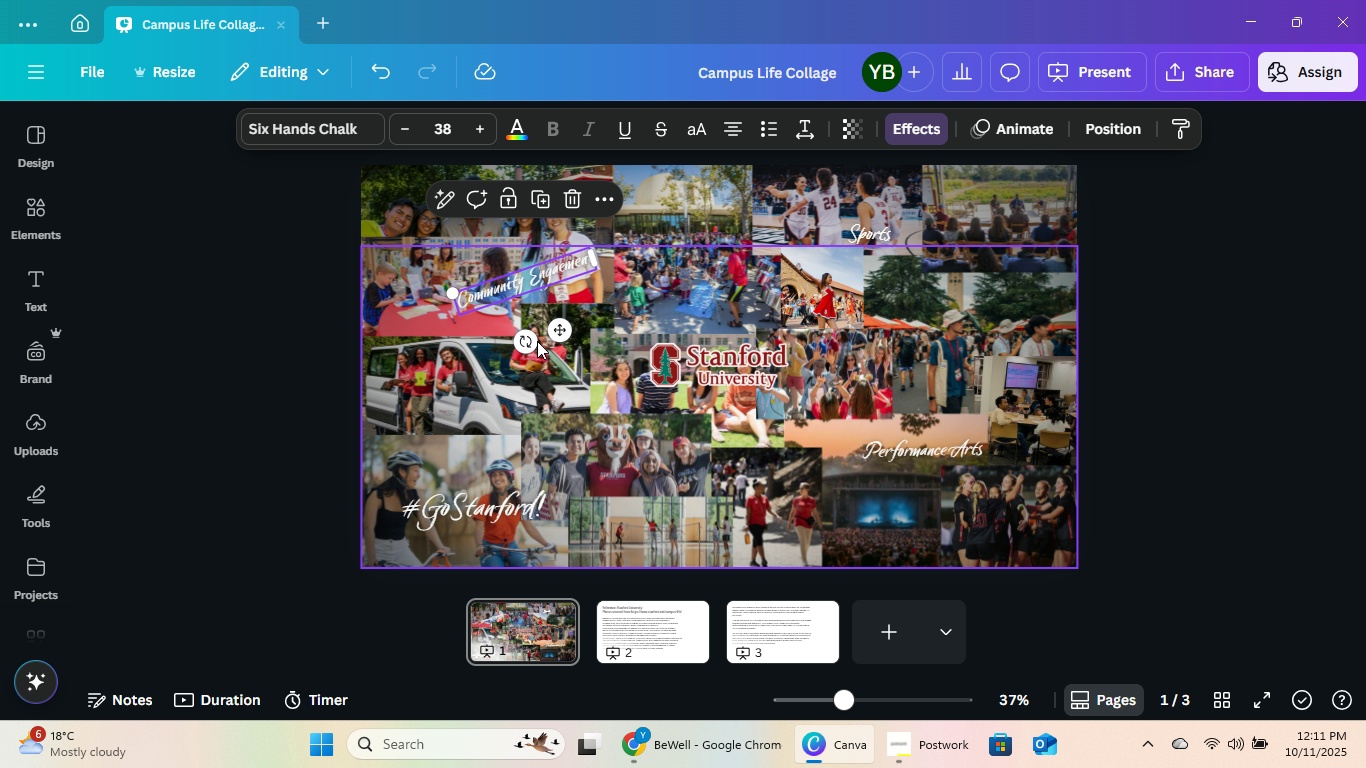 
left_click_drag(start_coordinate=[530, 336], to_coordinate=[510, 337])
 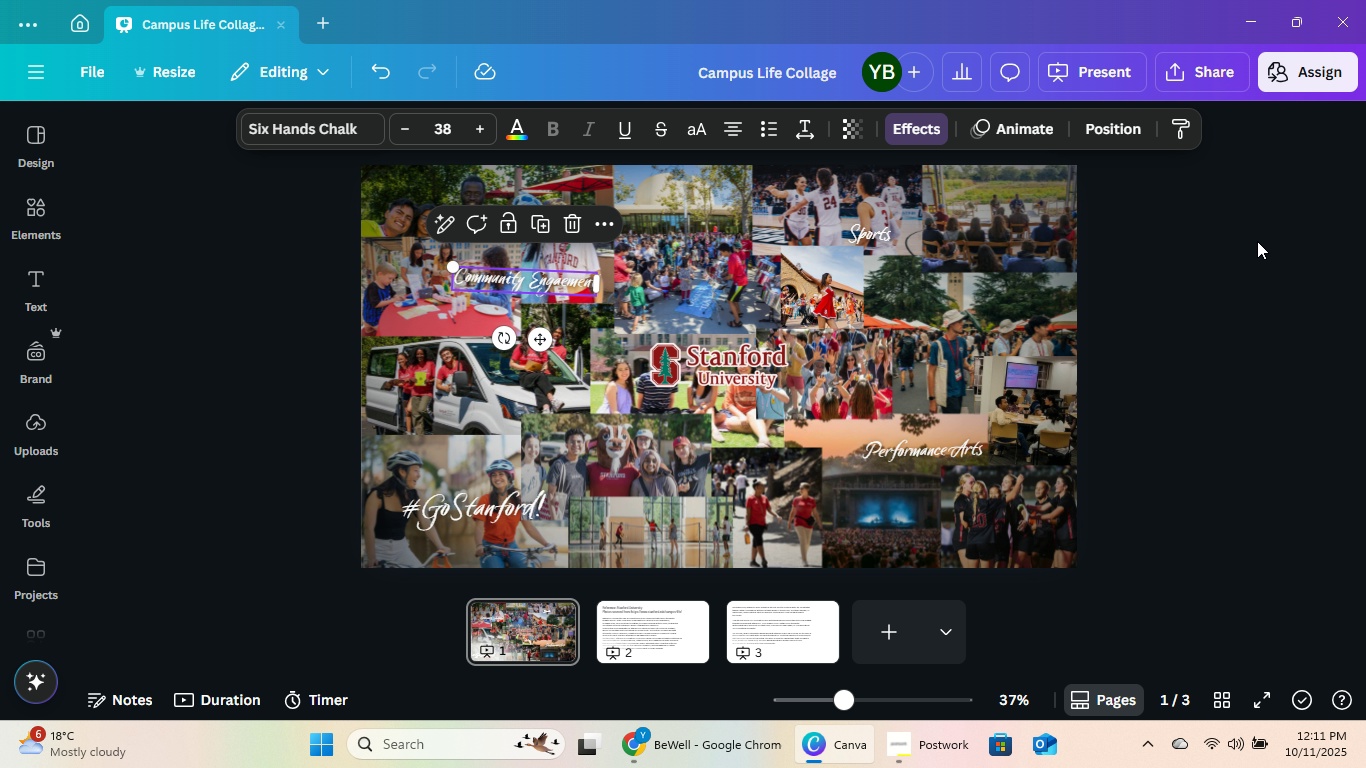 
left_click([1257, 241])
 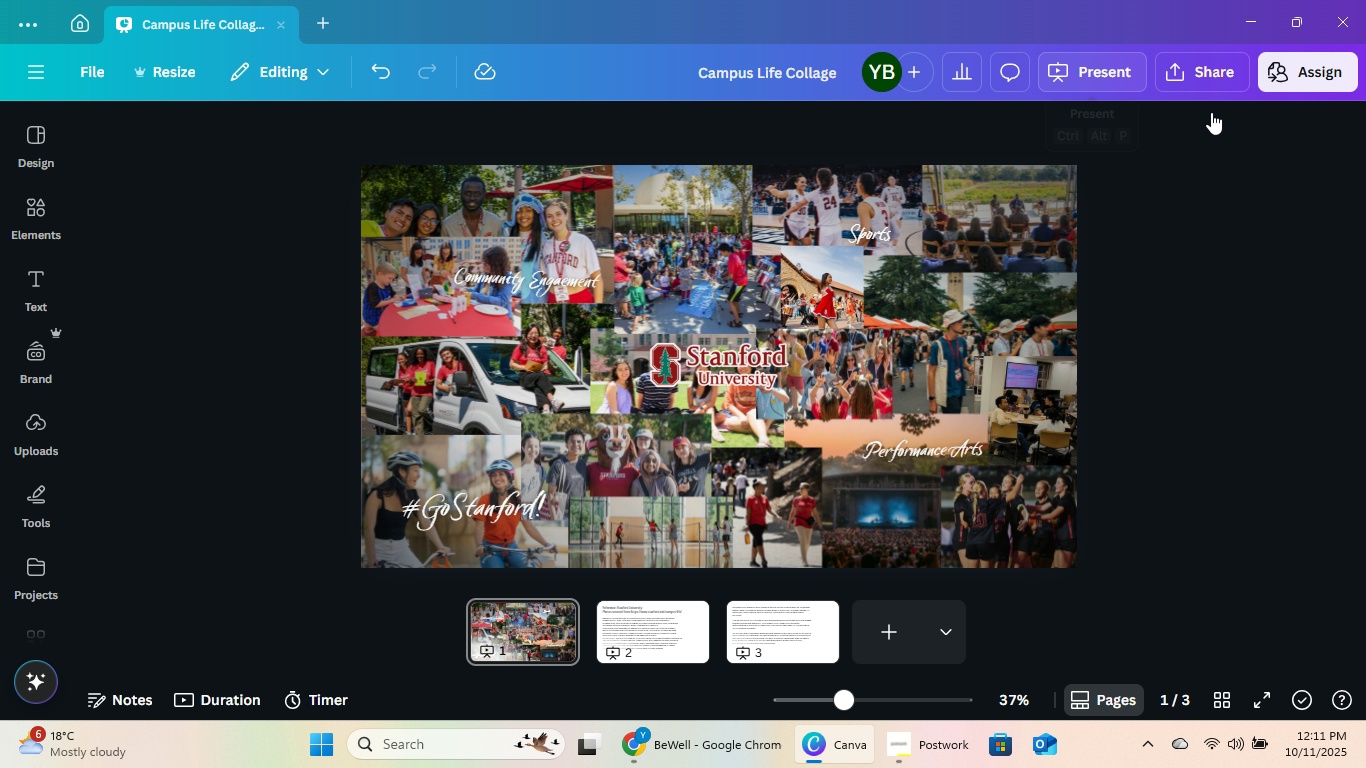 
left_click([1218, 74])
 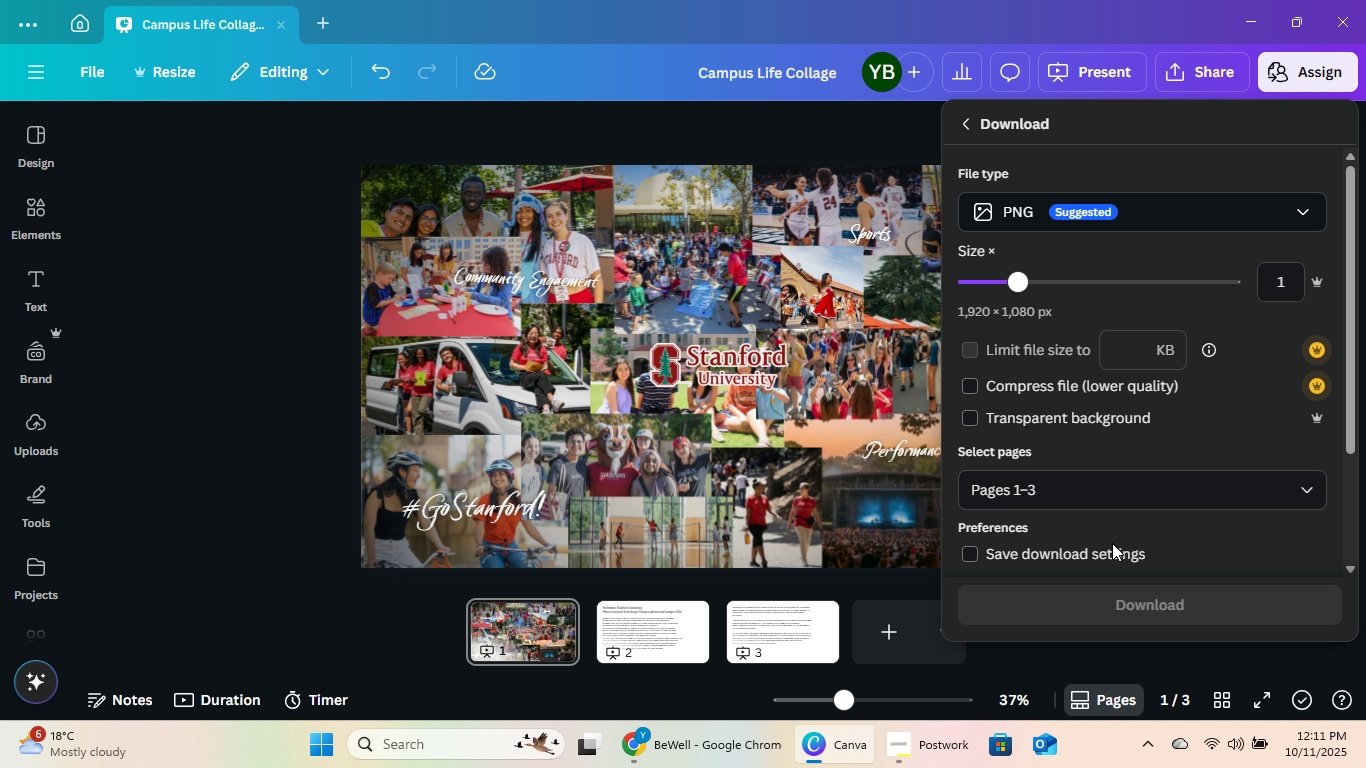 
left_click([1155, 480])
 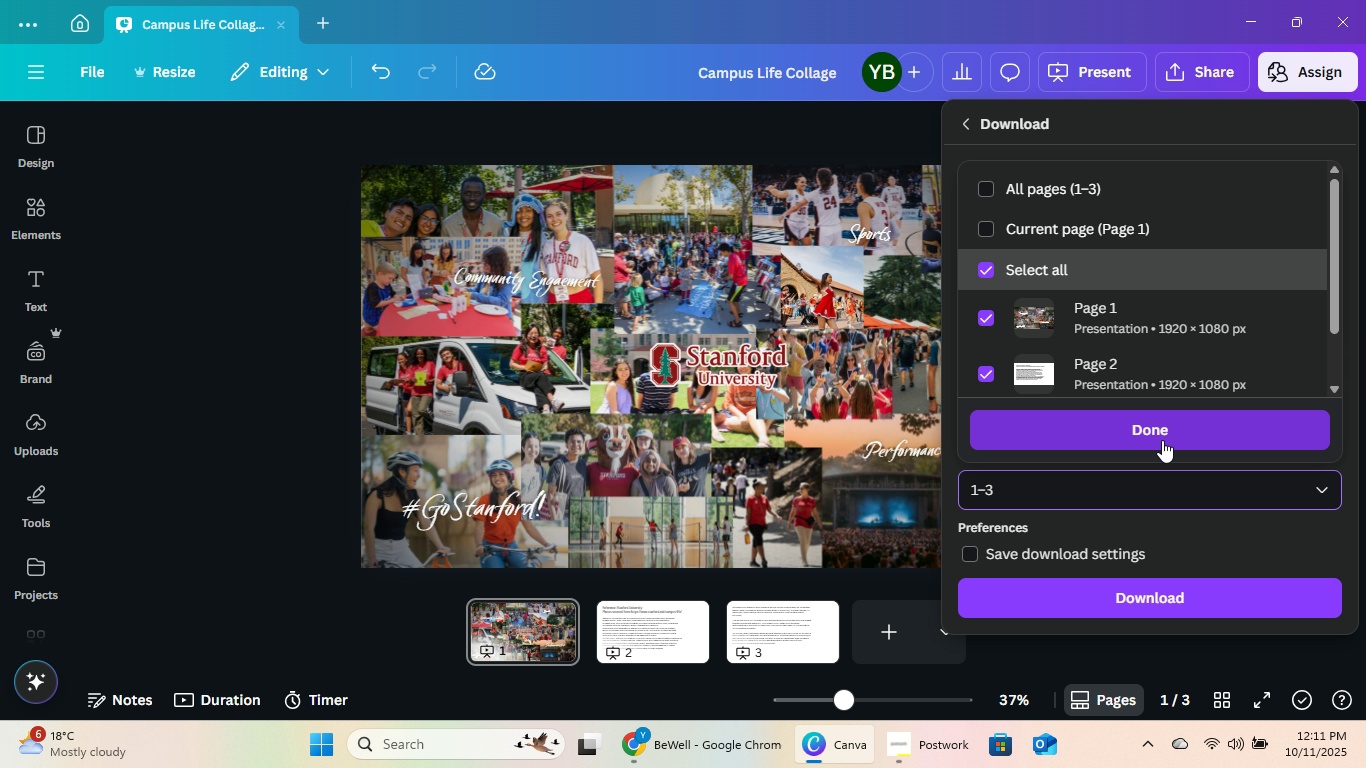 
left_click([989, 373])
 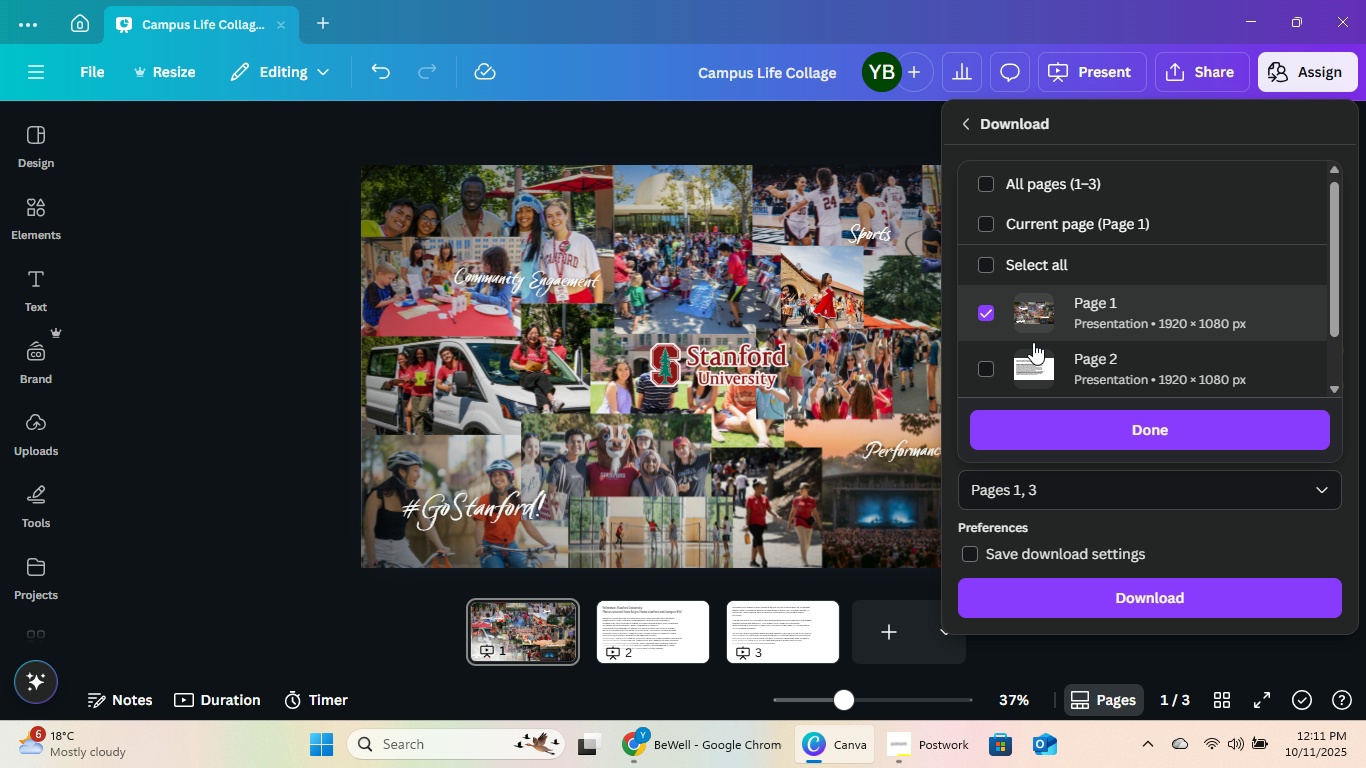 
scroll: coordinate [1158, 343], scroll_direction: down, amount: 3.0
 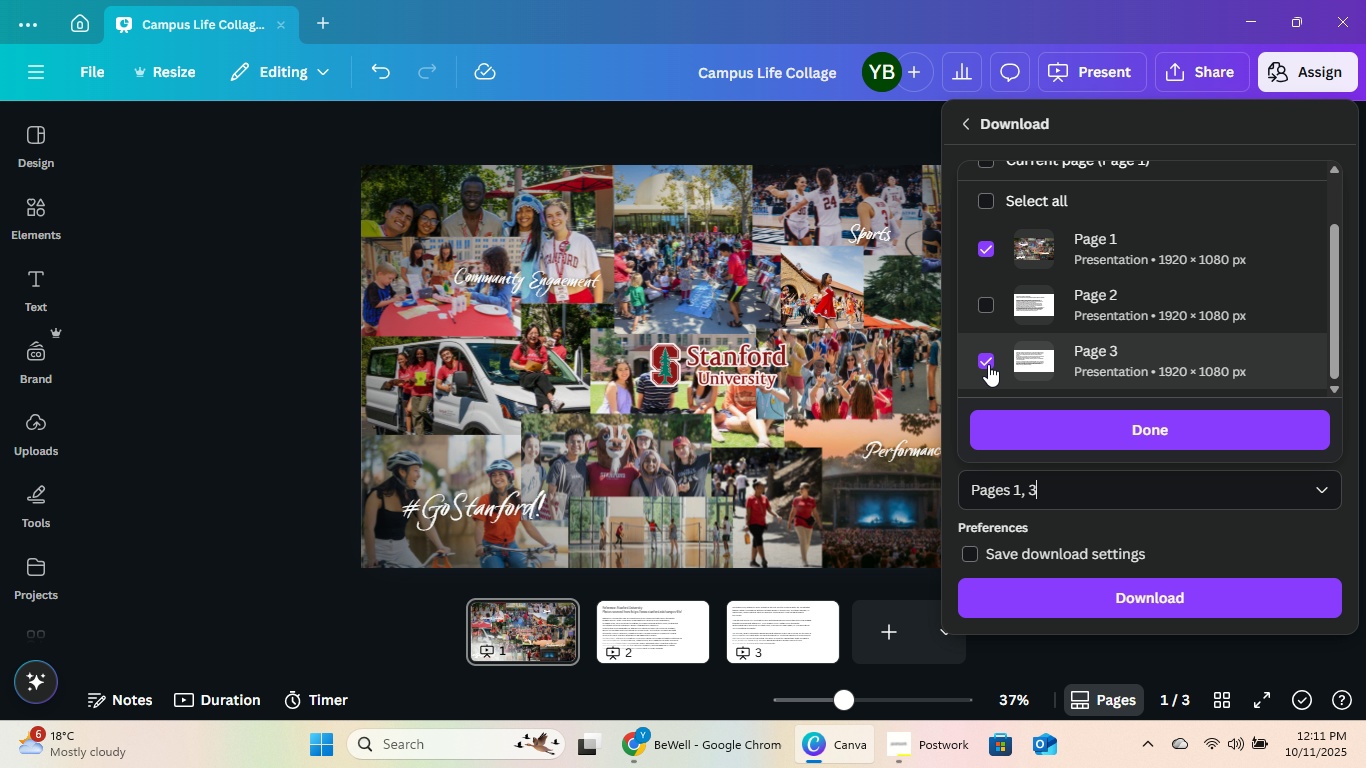 
left_click([988, 362])
 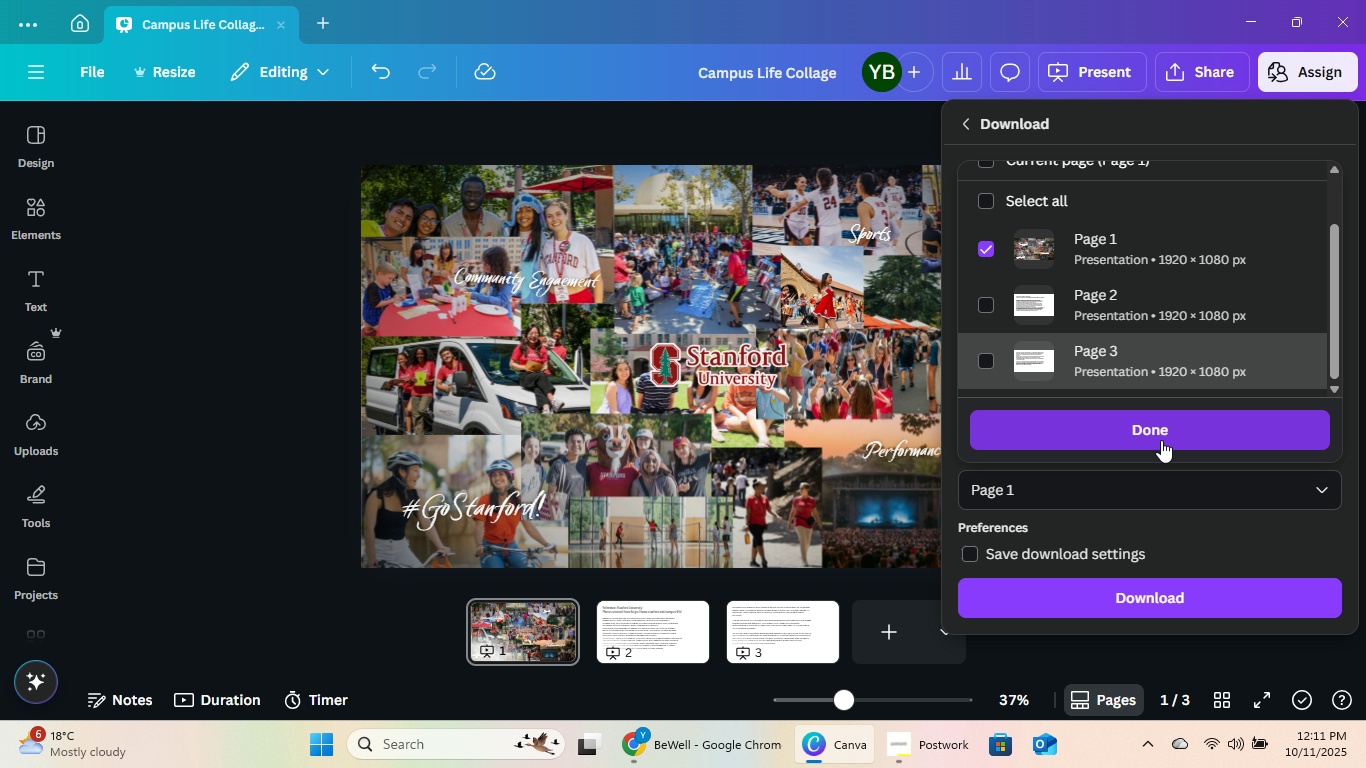 
left_click([1161, 438])
 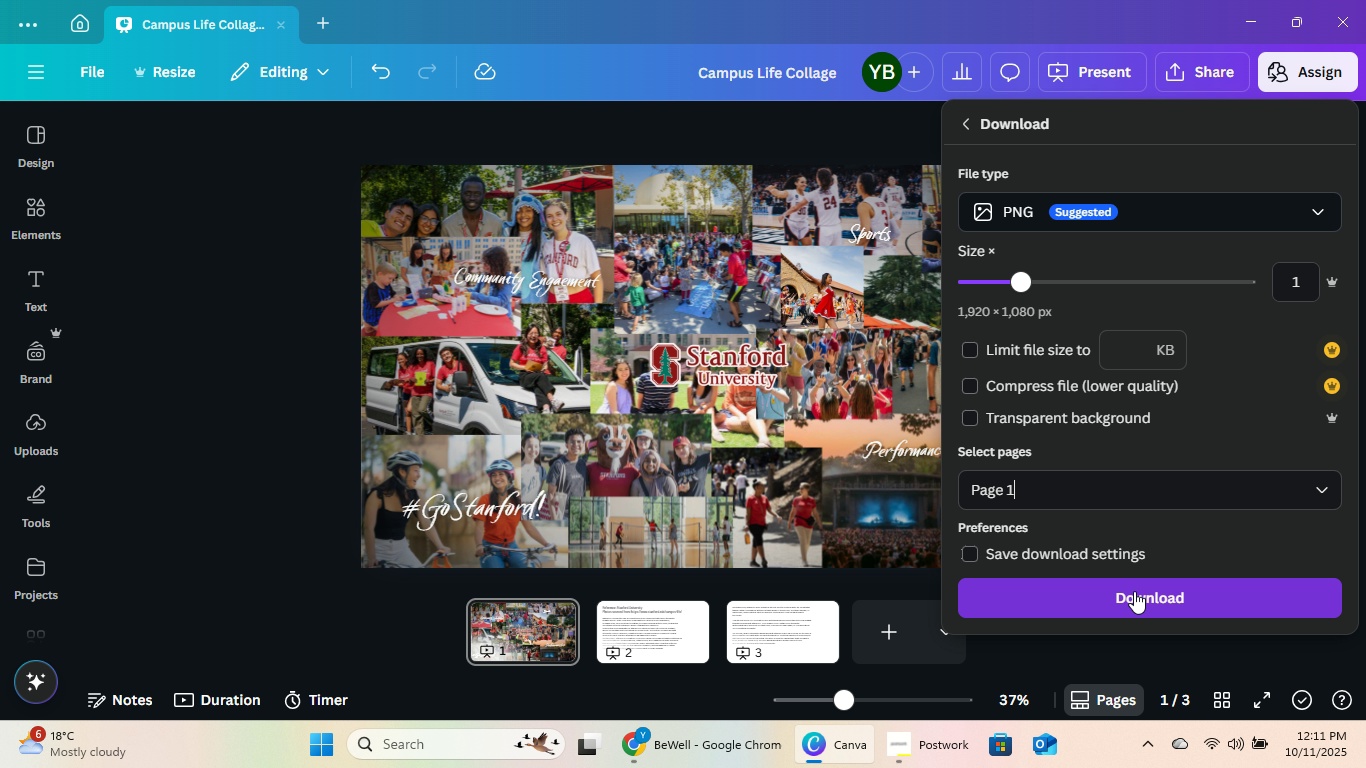 
left_click([1134, 591])
 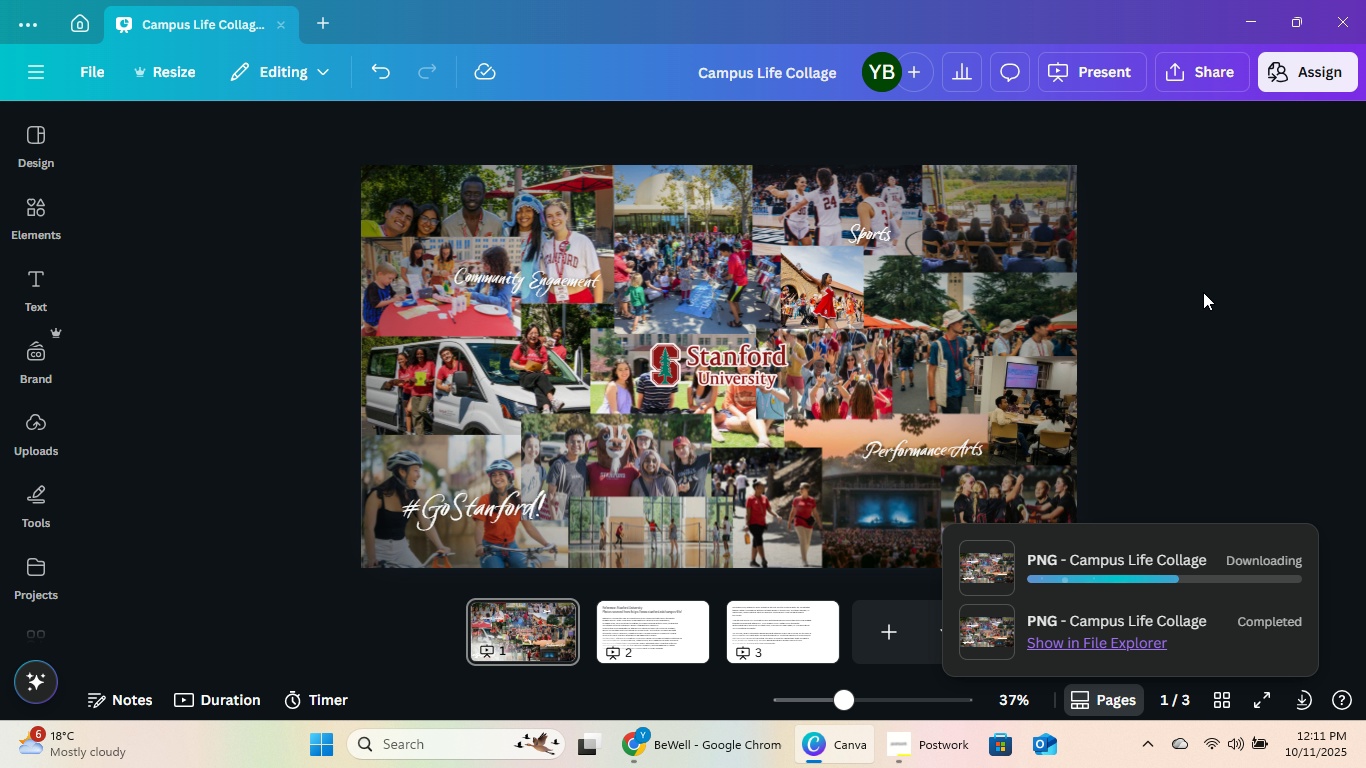 
wait(10.02)
 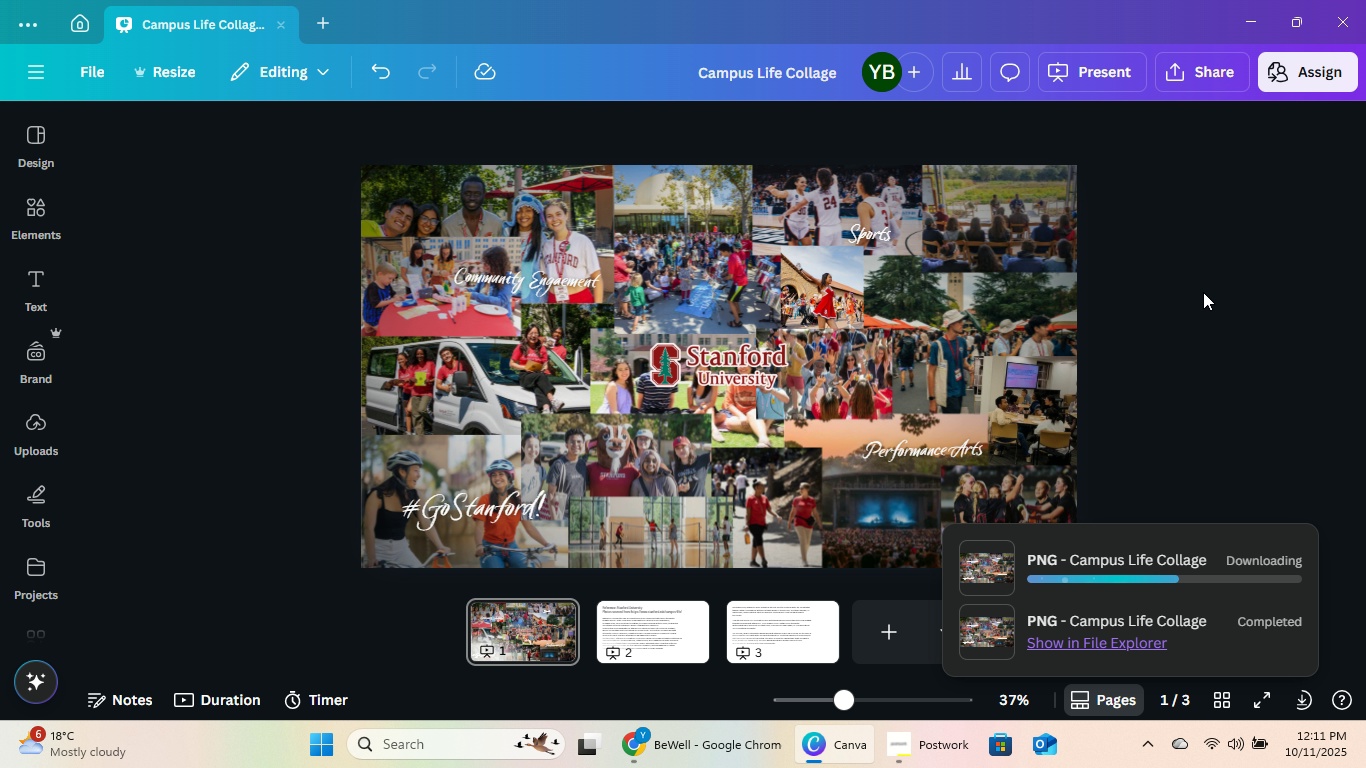 
scroll: coordinate [575, 251], scroll_direction: down, amount: 1.0
 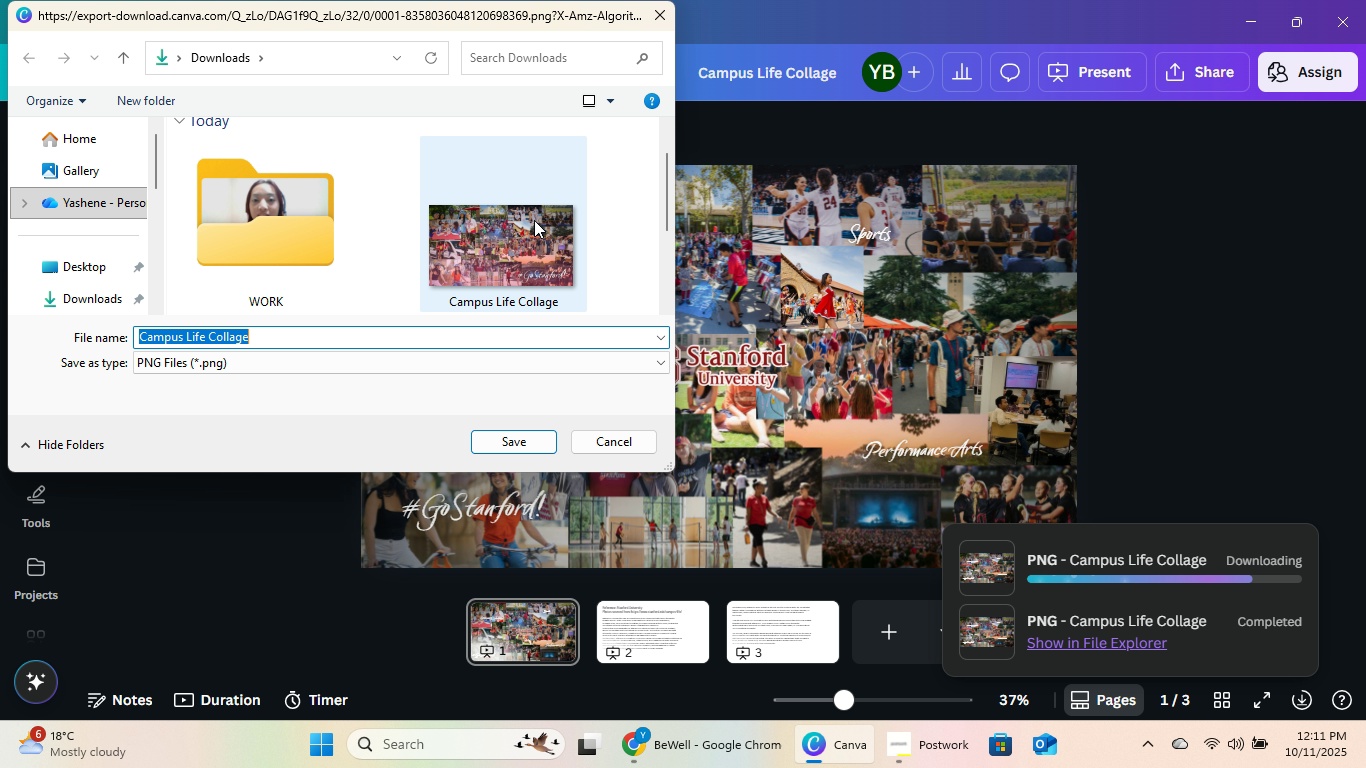 
right_click([534, 220])
 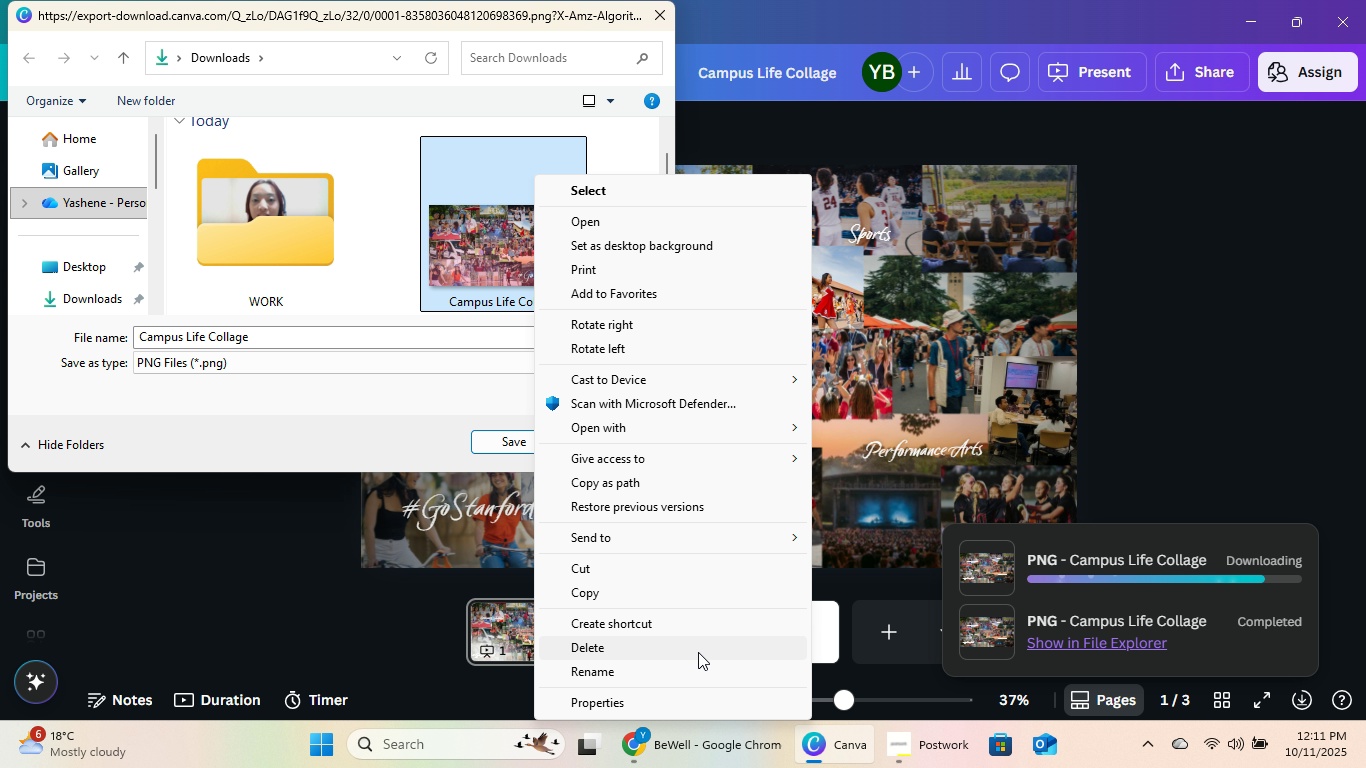 
left_click([685, 645])
 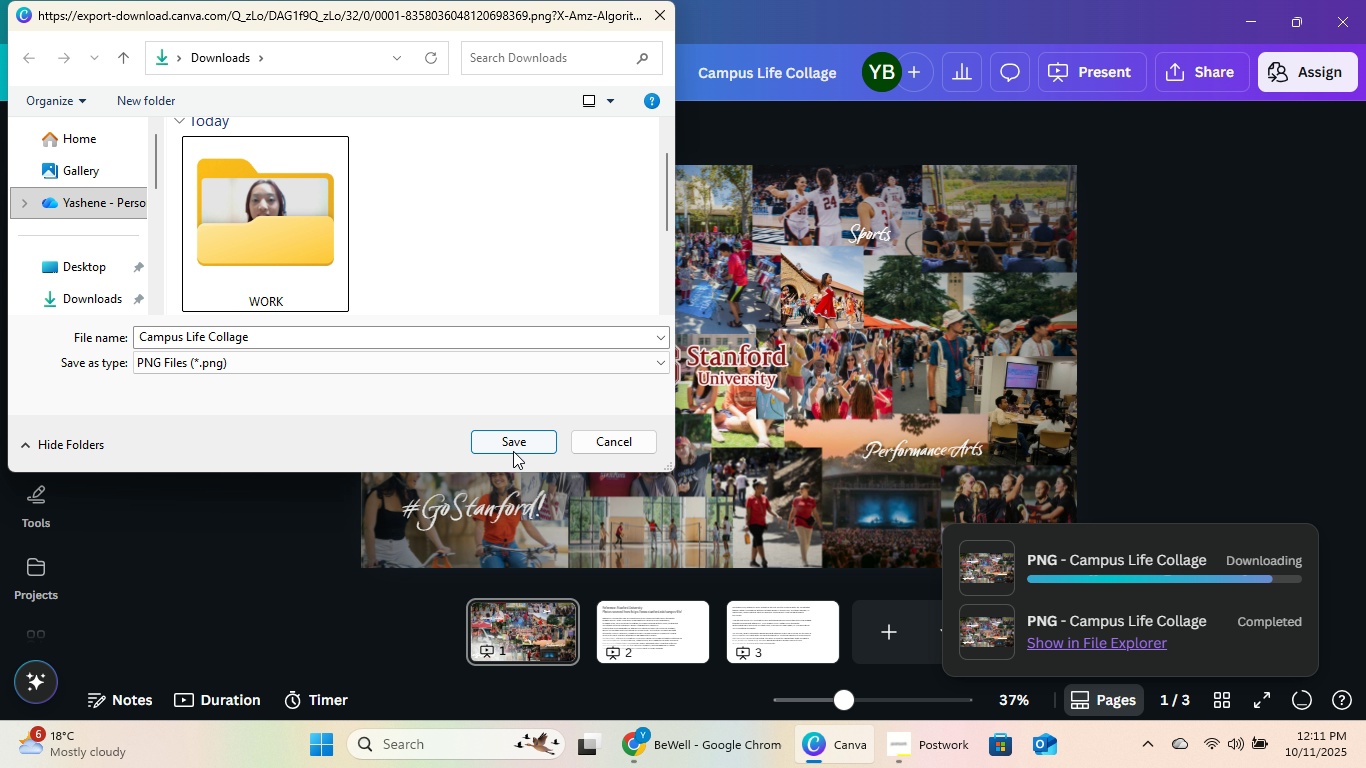 
left_click([513, 451])
 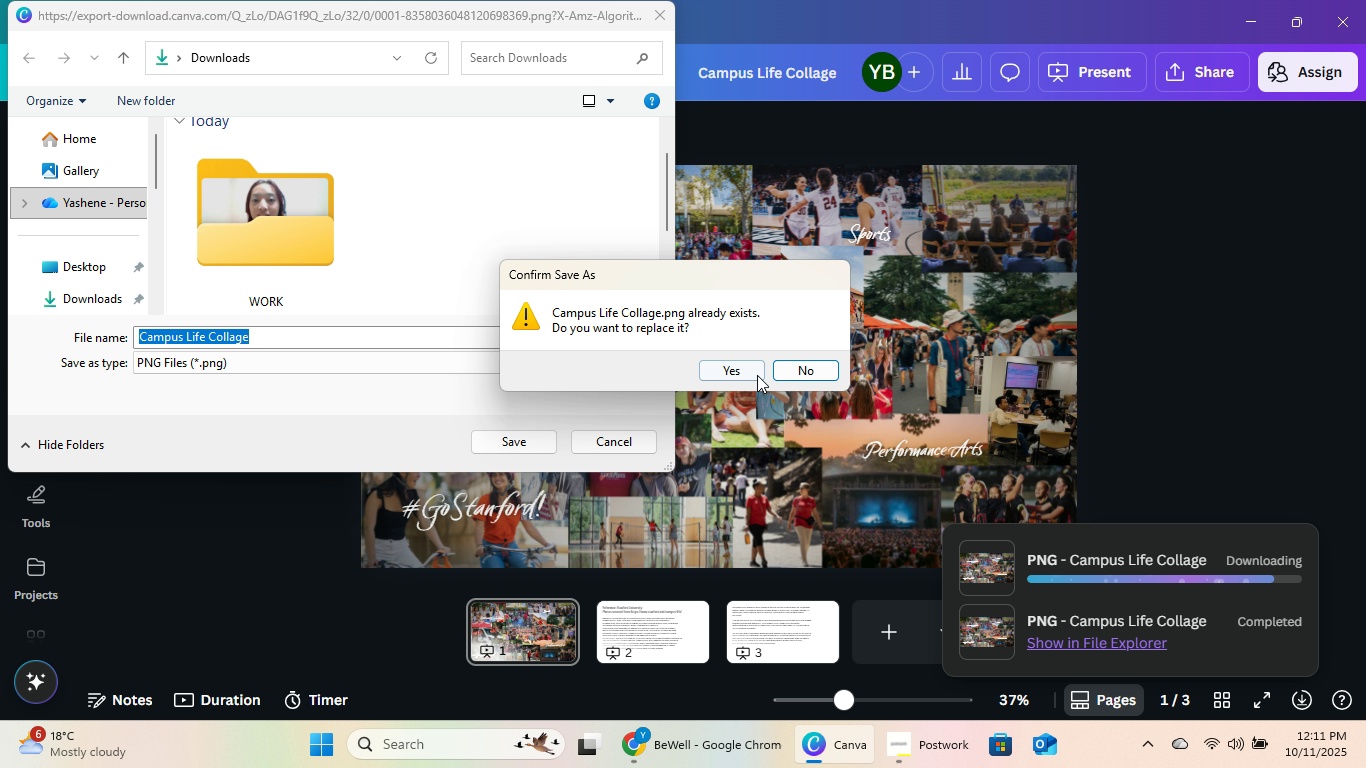 
left_click([755, 373])
 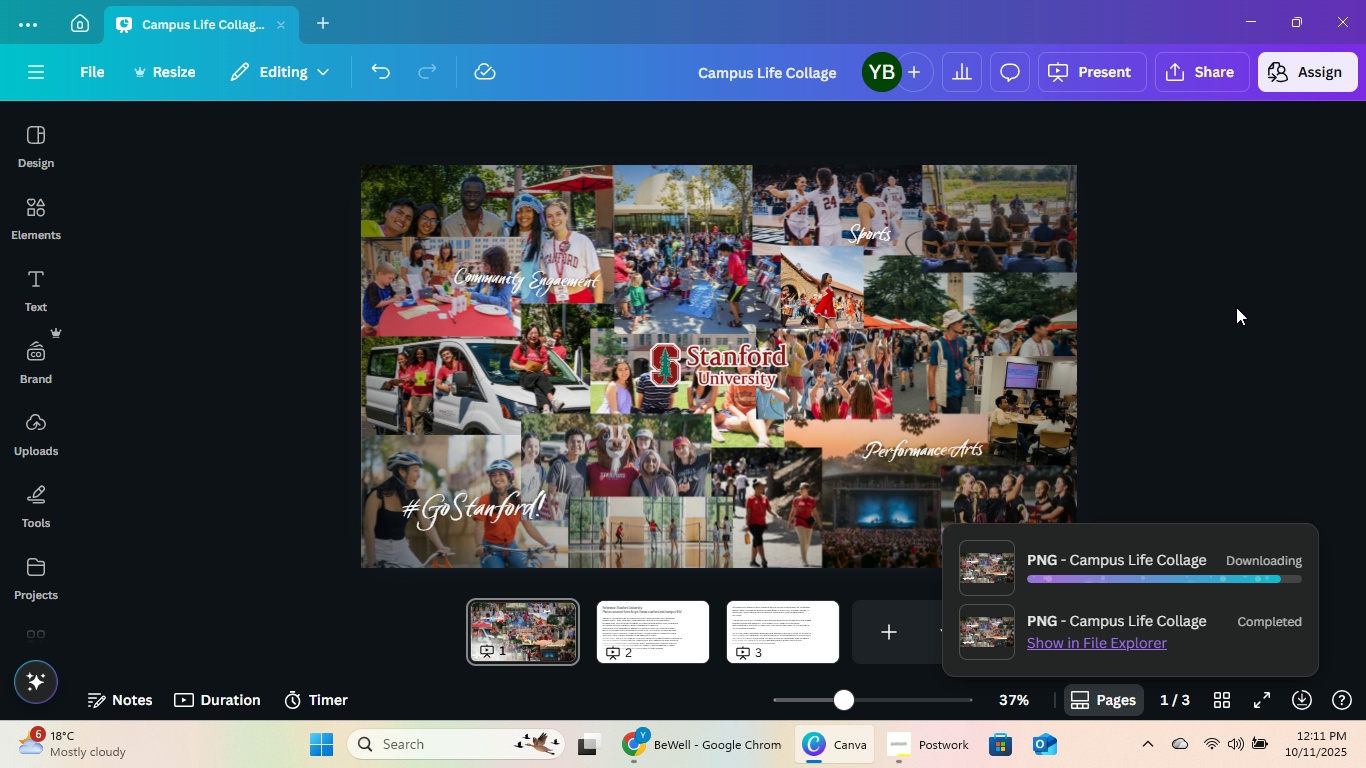 
left_click([1236, 307])
 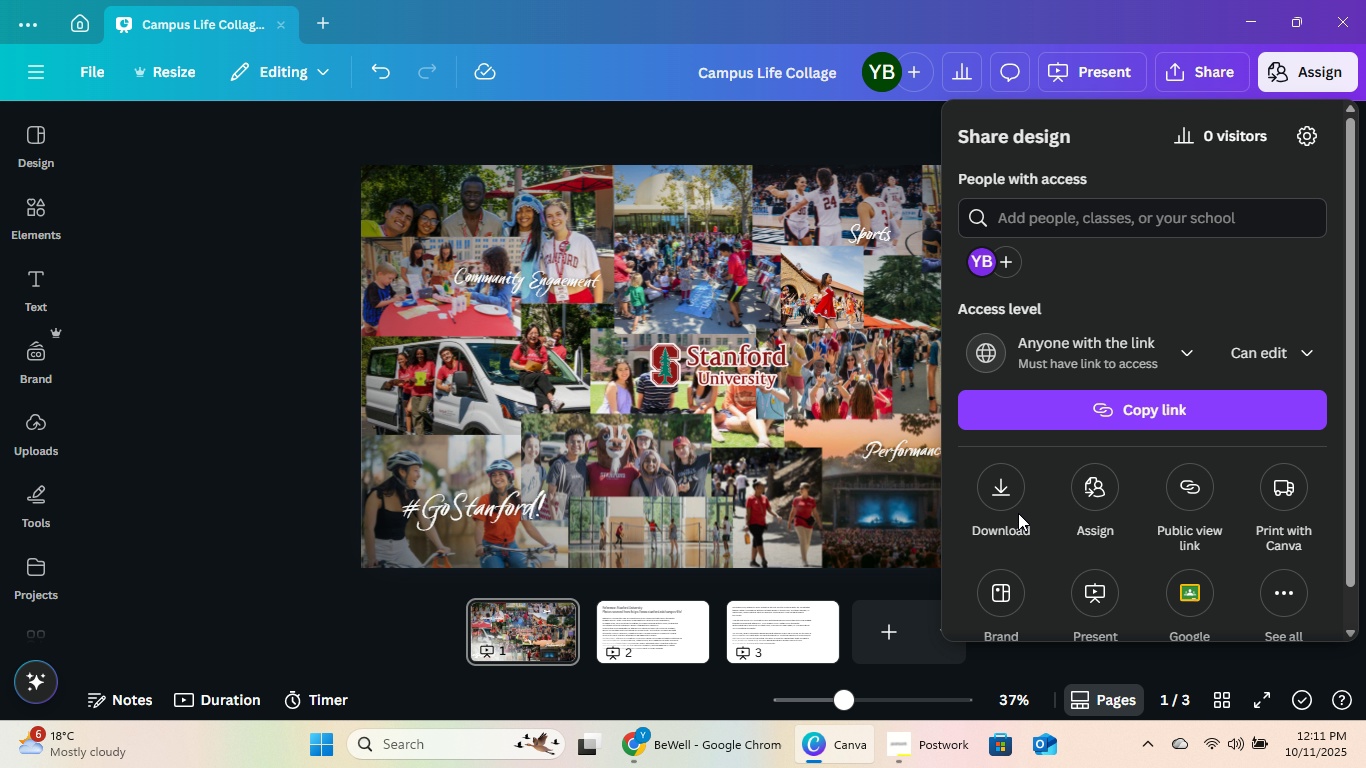 
double_click([1016, 493])
 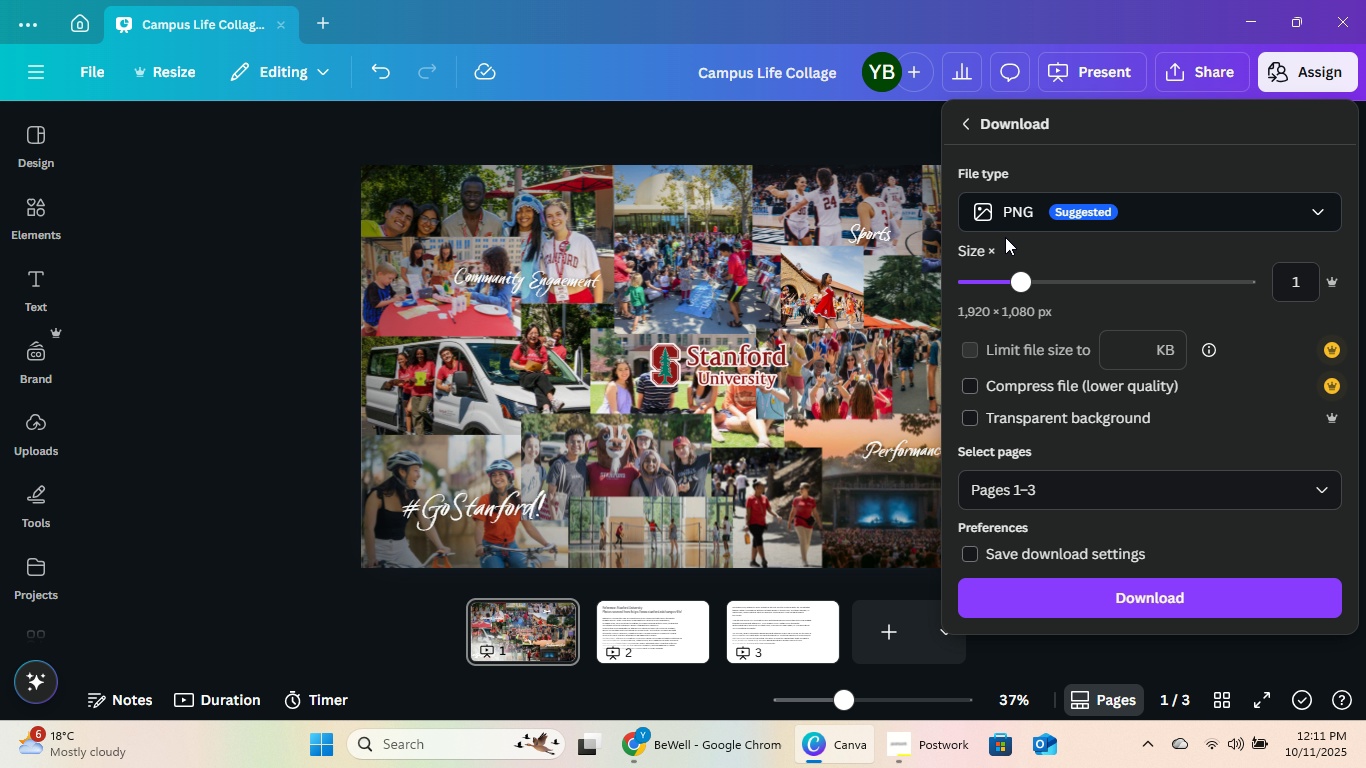 
left_click([1011, 219])
 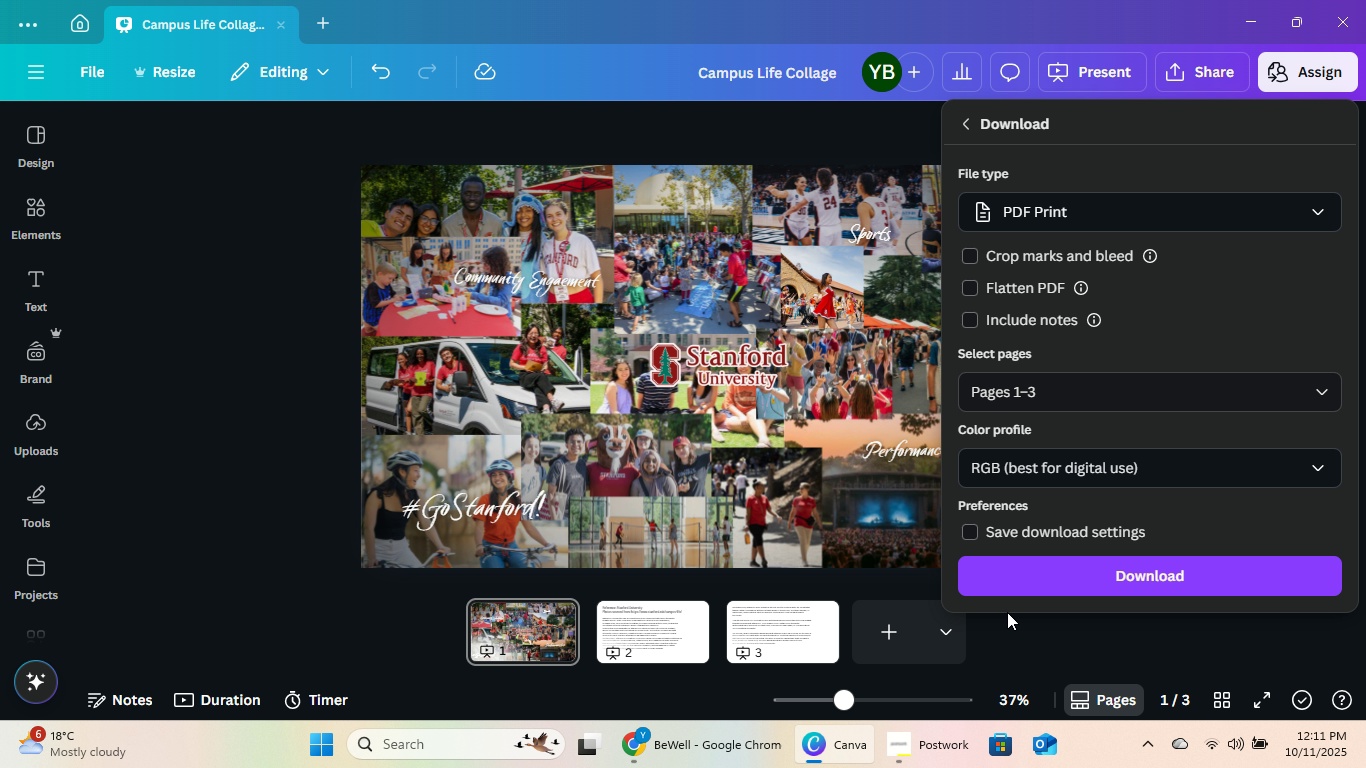 
left_click([1108, 574])
 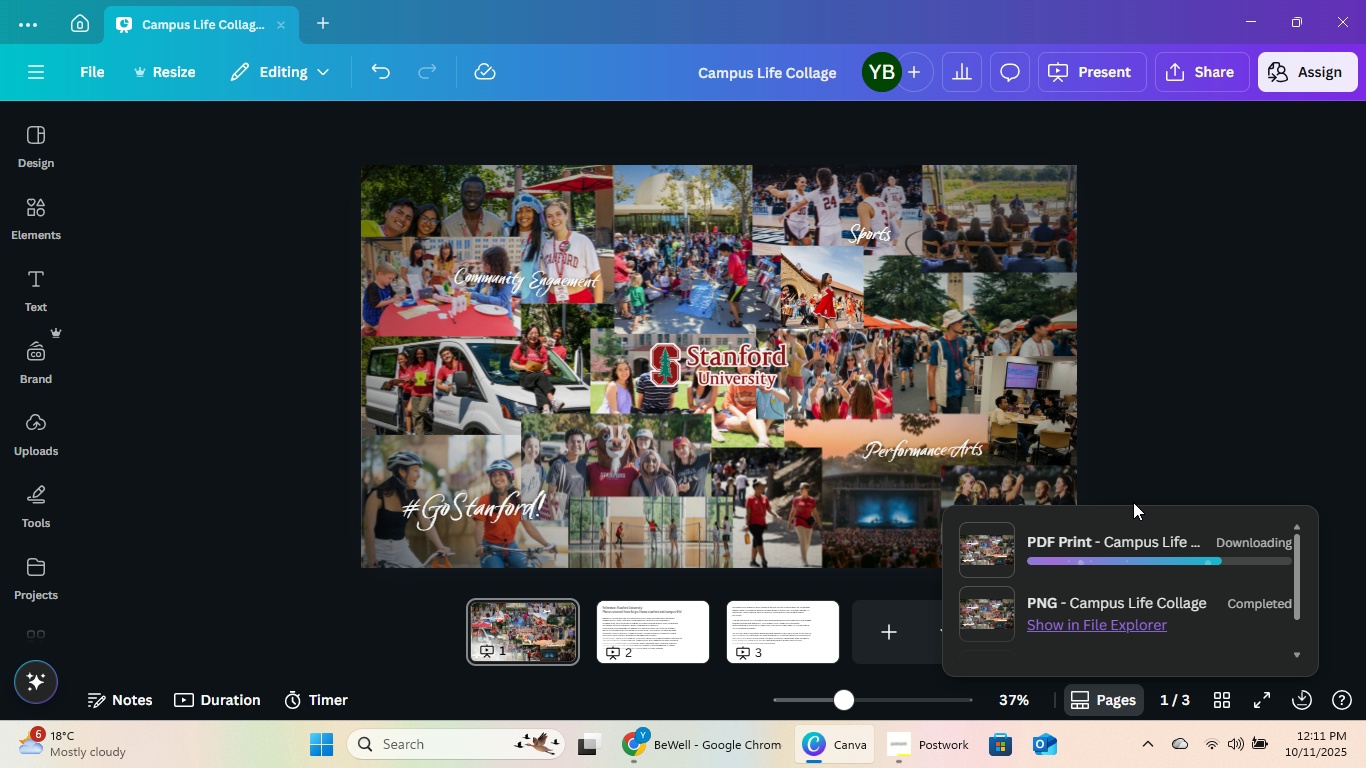 
wait(12.9)
 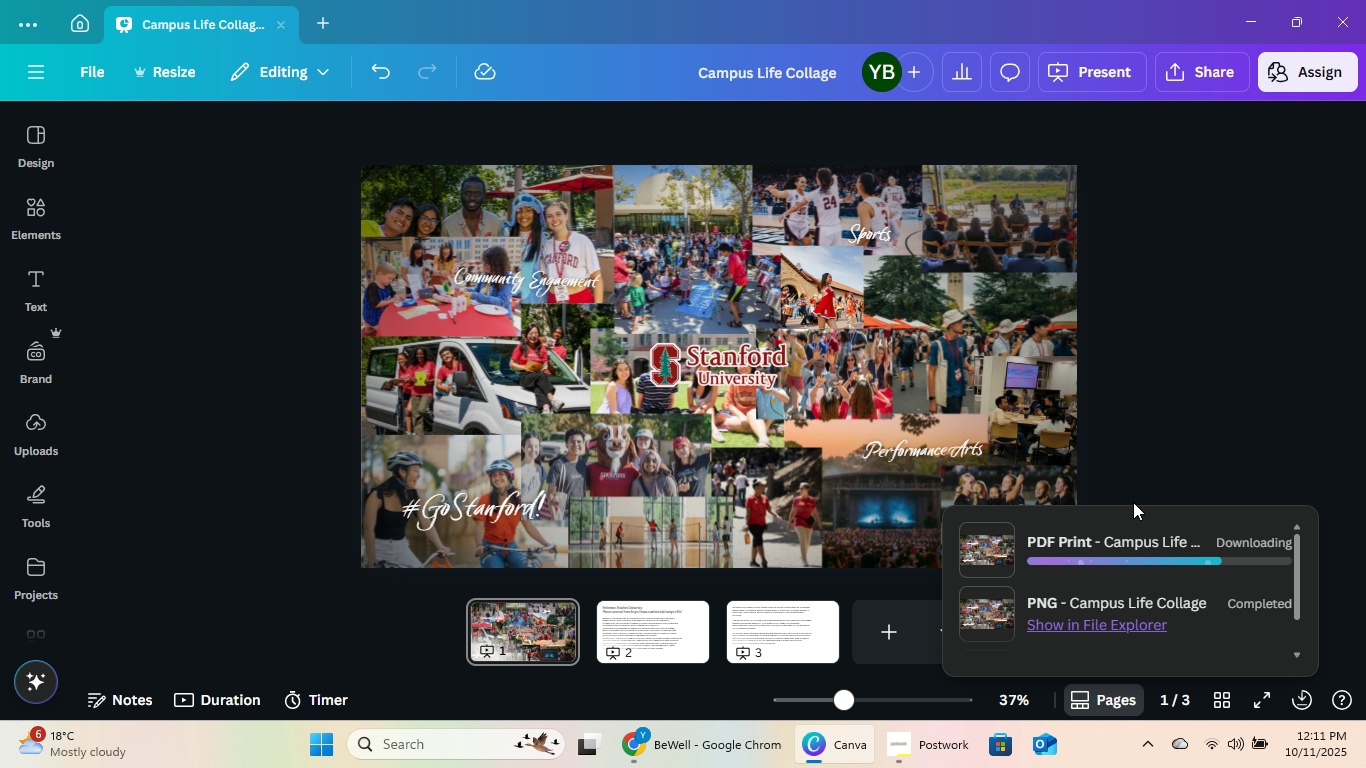 
left_click([532, 448])
 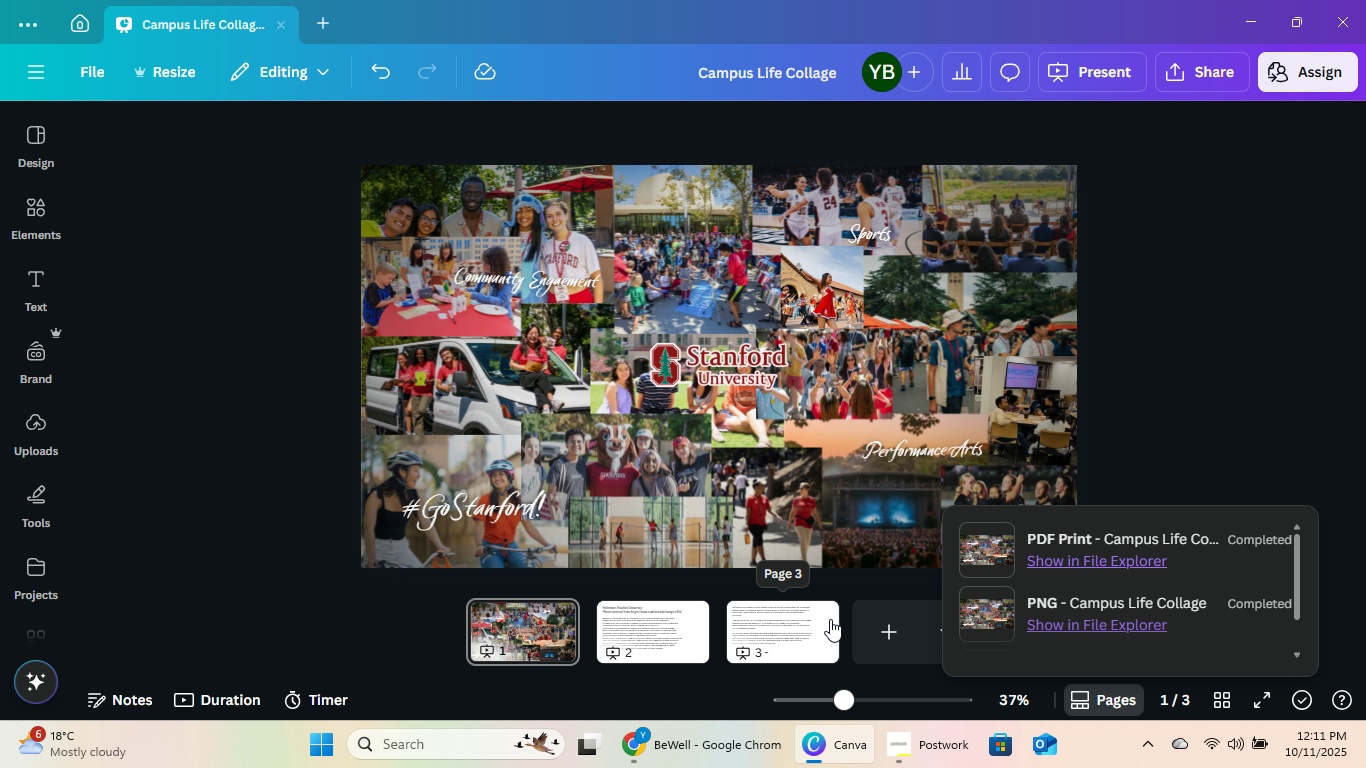 
left_click([898, 744])